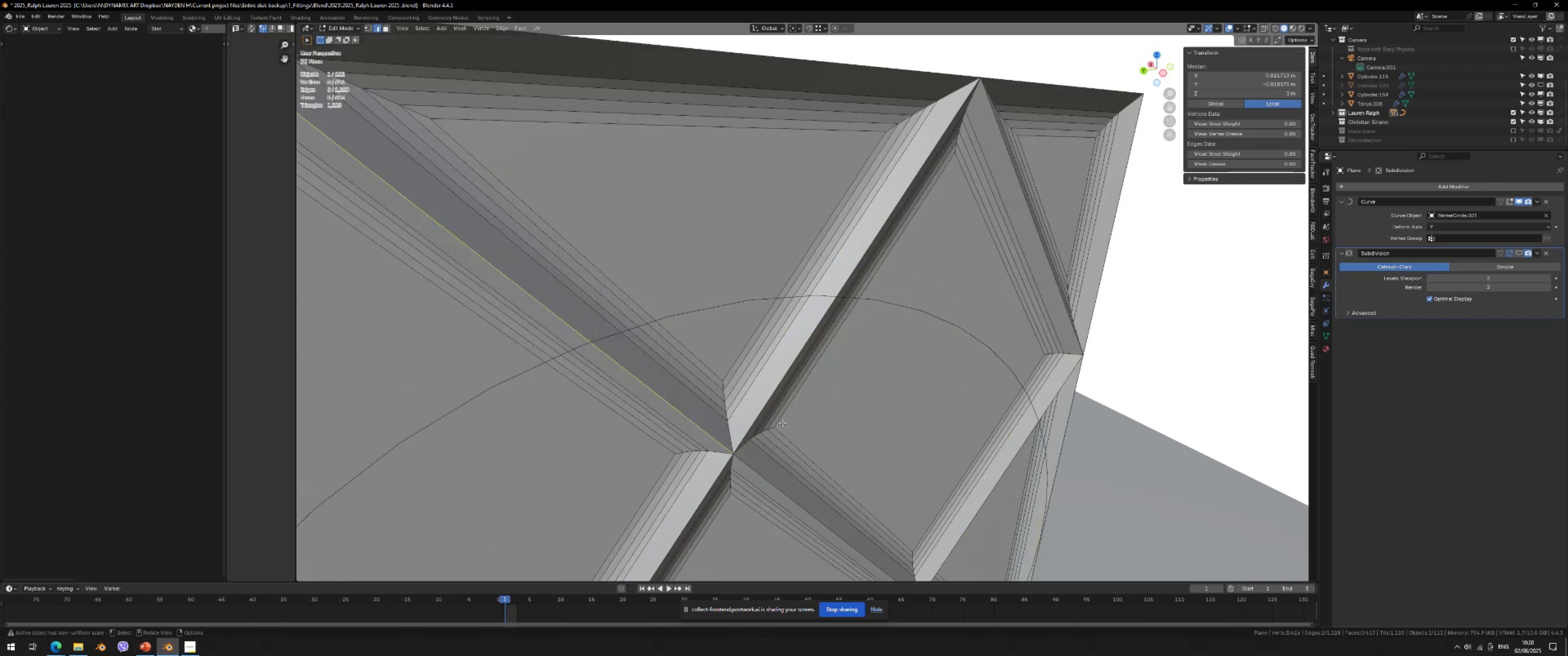 
hold_key(key=ShiftLeft, duration=1.54)
left_click_drag(start_coordinate=[751, 468], to_coordinate=[751, 463])
 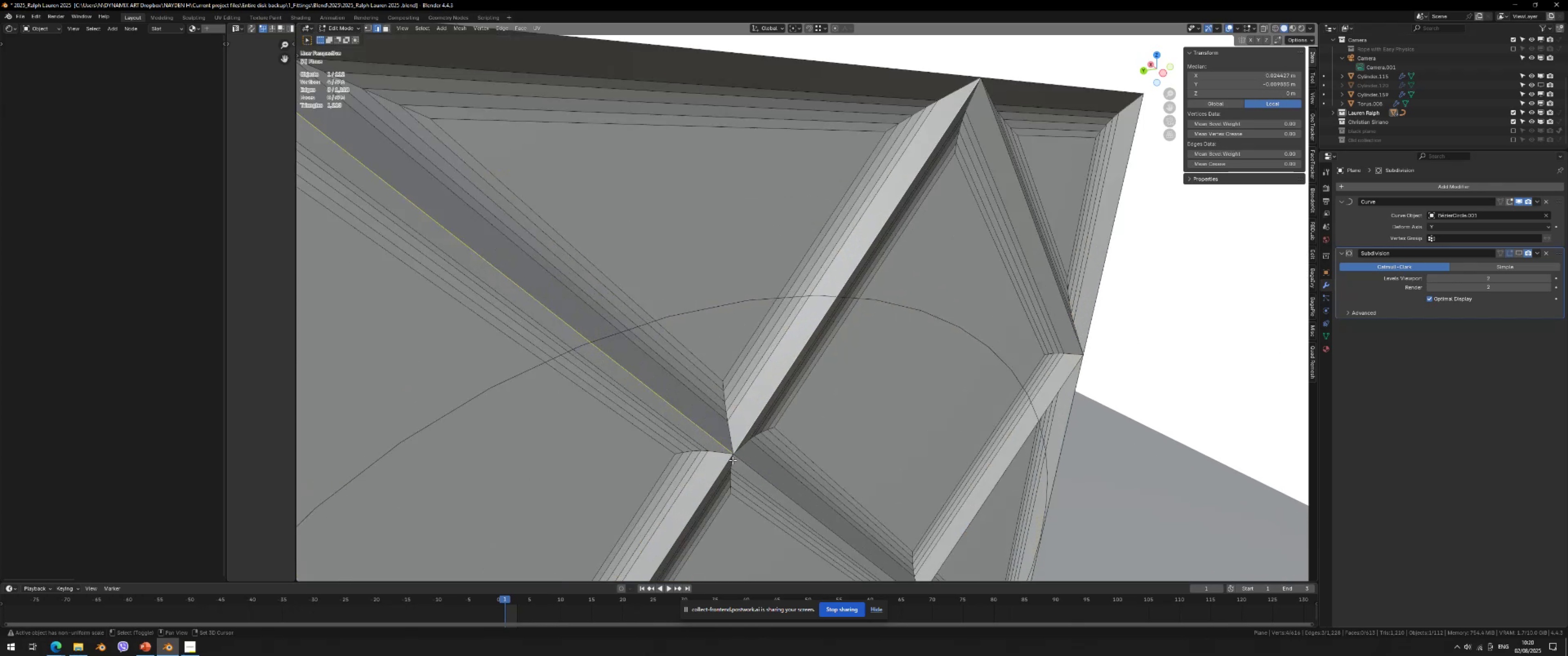 
key(Shift+ShiftLeft)
 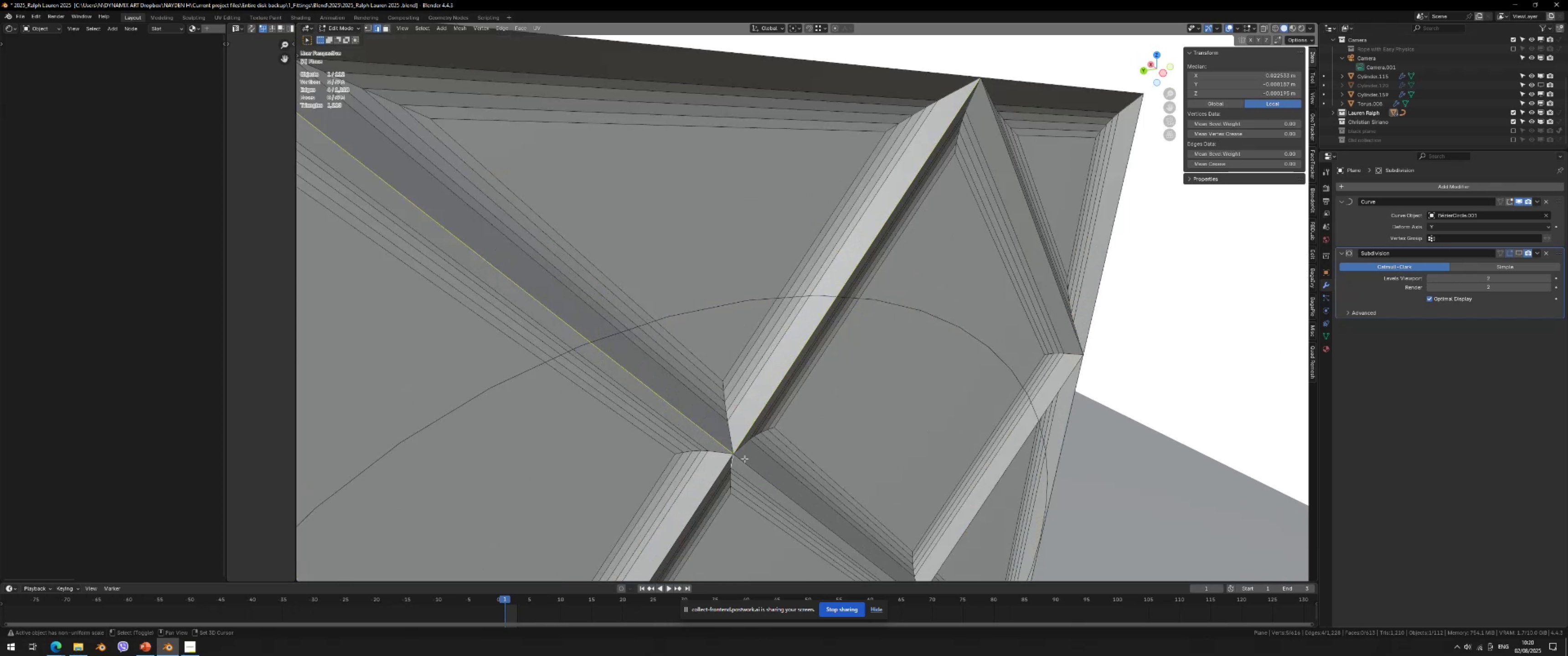 
key(Shift+ShiftLeft)
 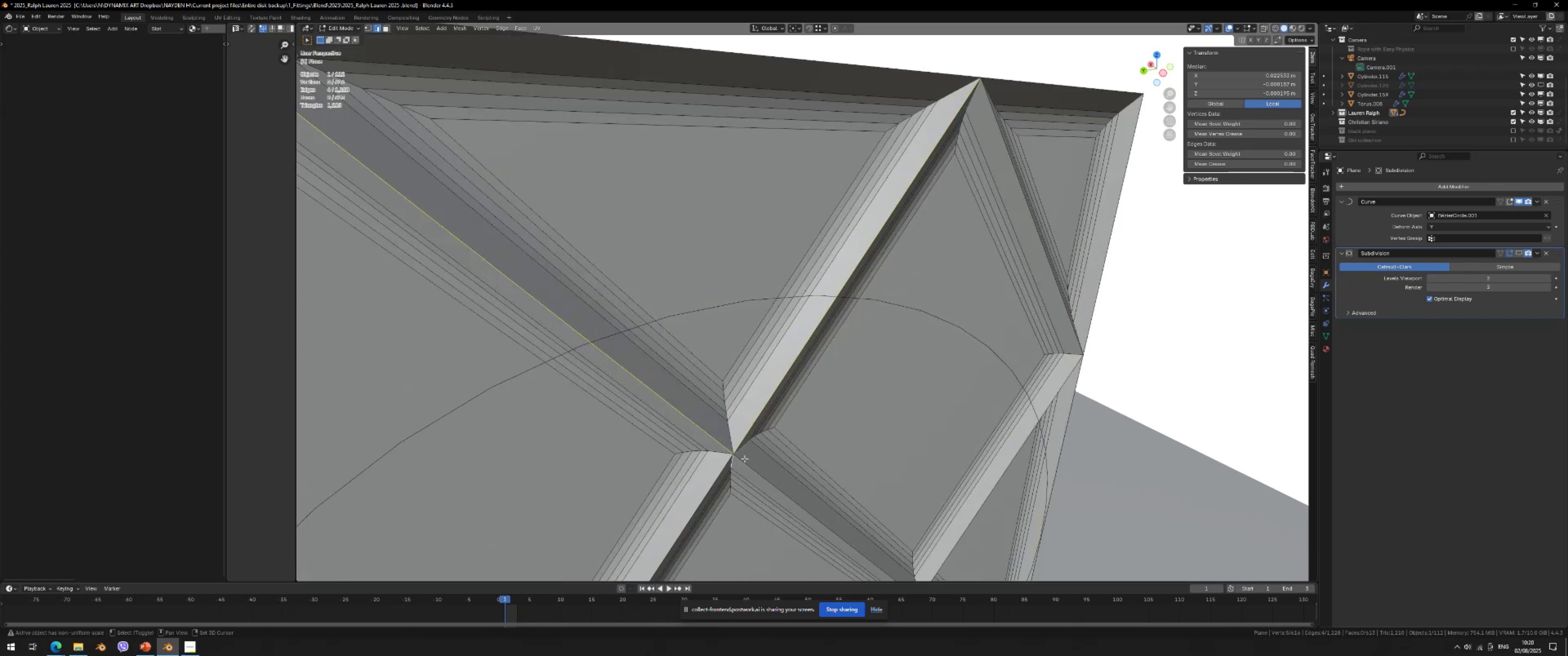 
key(Shift+ShiftLeft)
 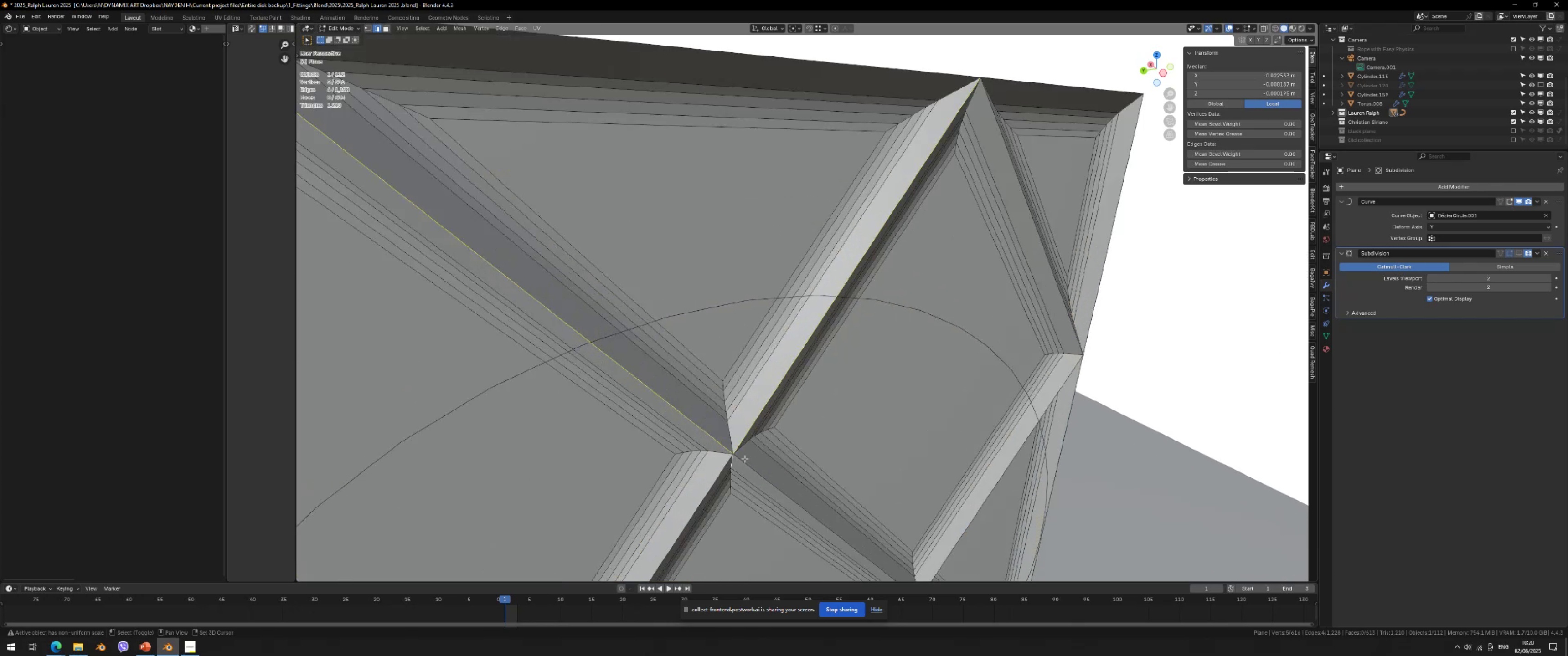 
key(Shift+ShiftLeft)
 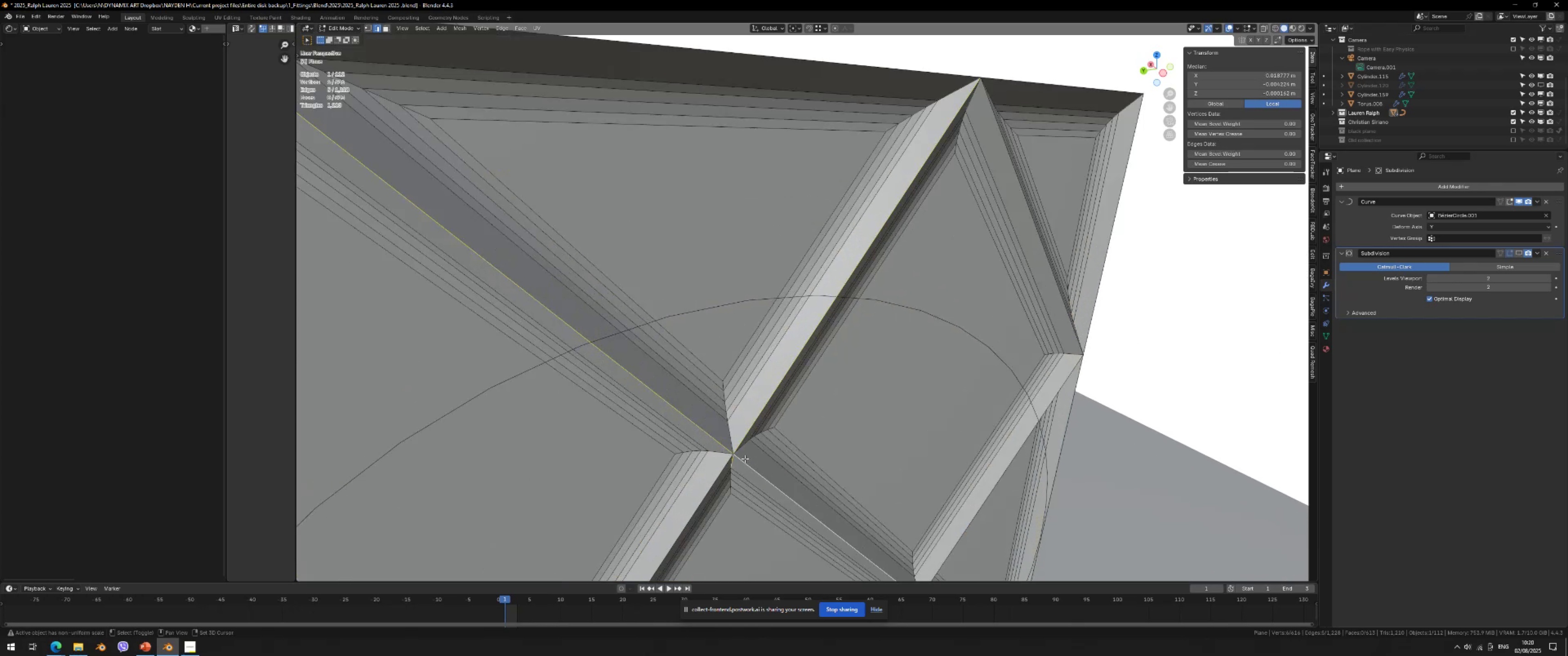 
key(Shift+ShiftLeft)
 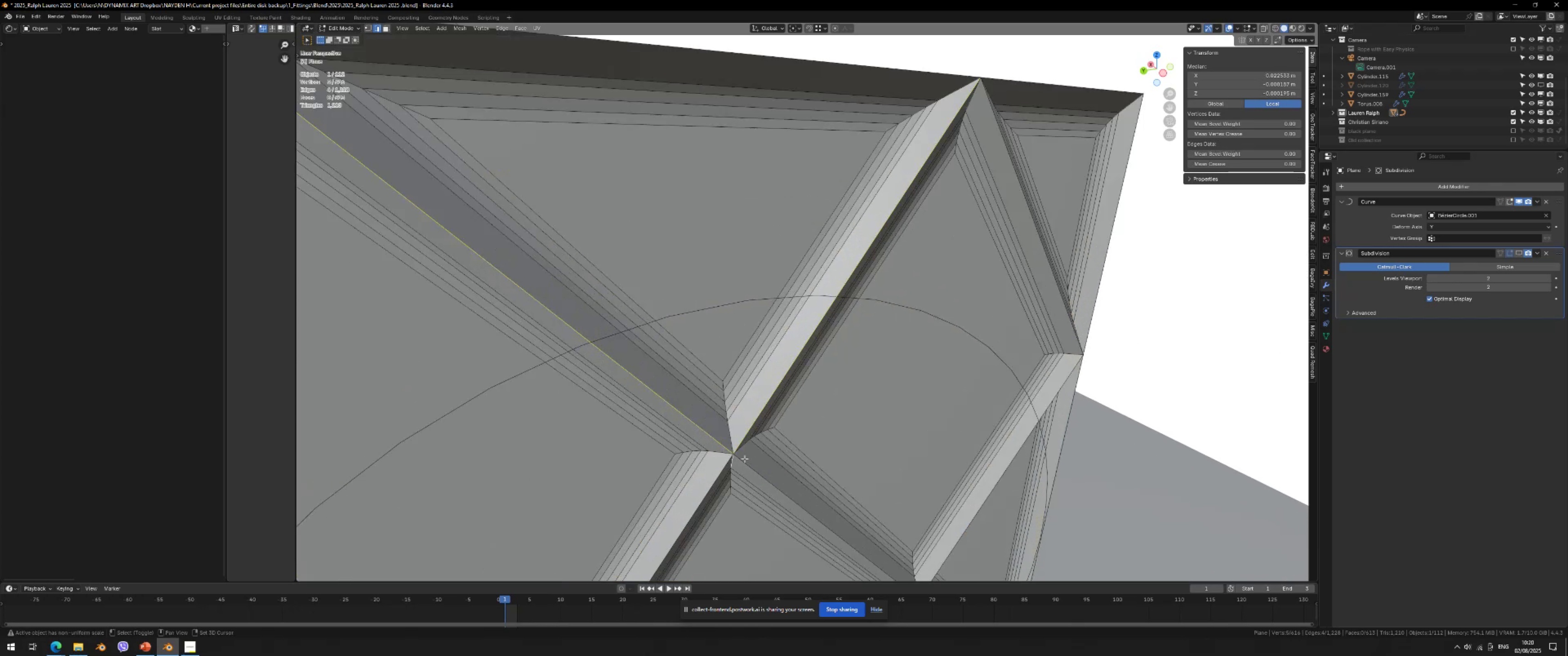 
double_click([744, 459])
 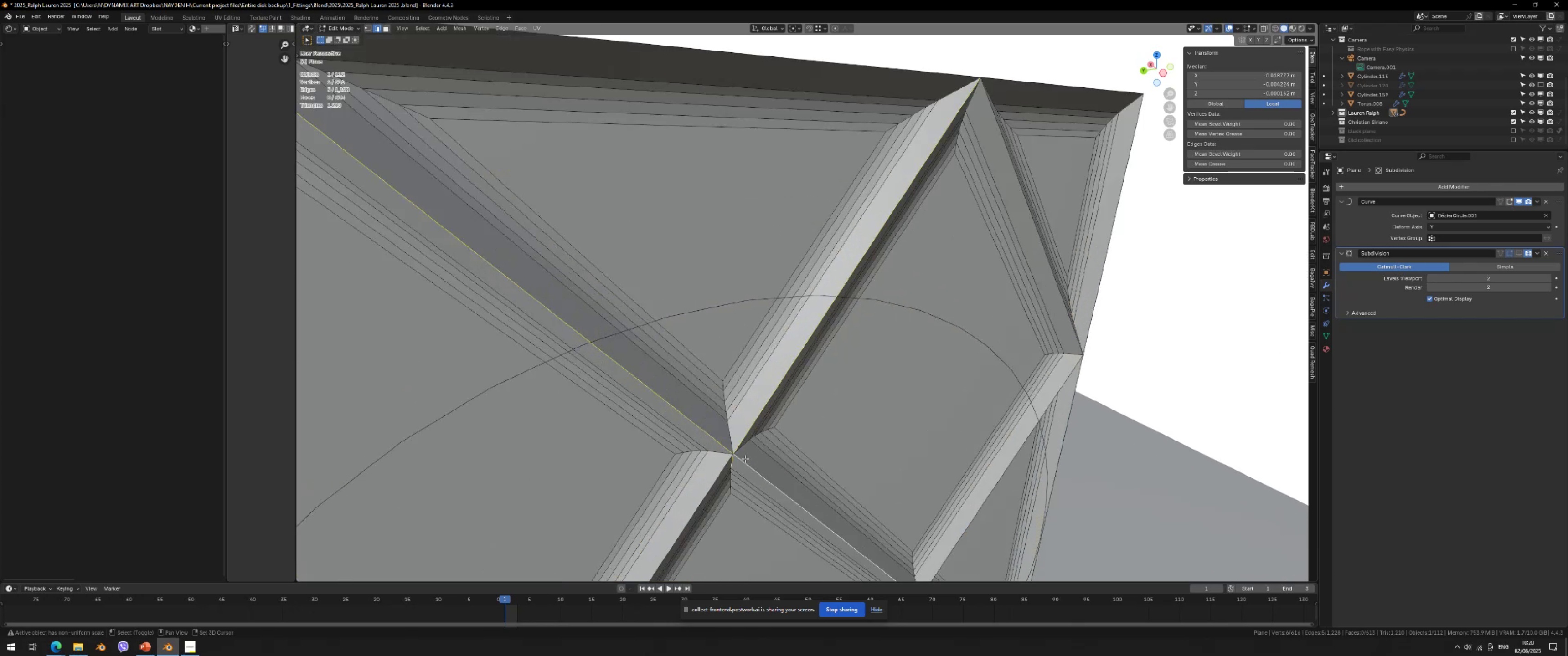 
key(Shift+ShiftLeft)
 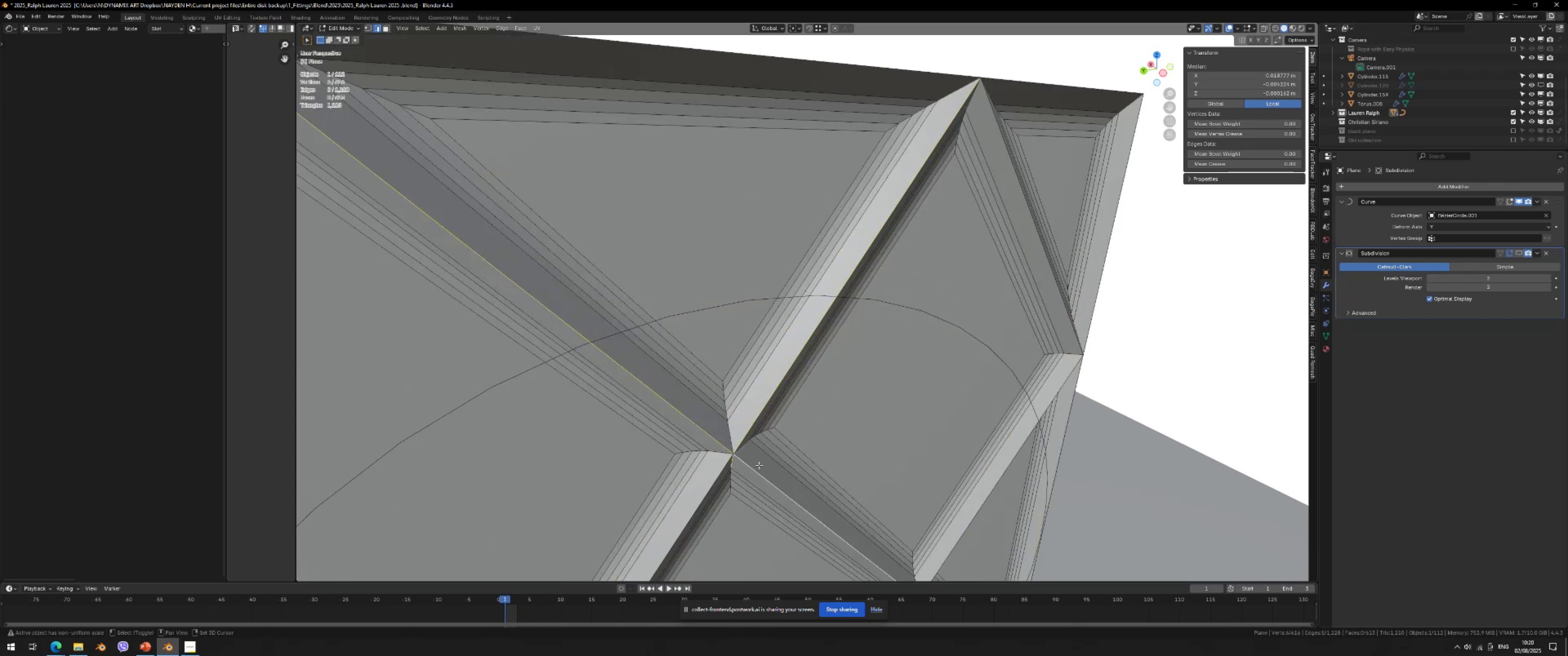 
key(Shift+ShiftLeft)
 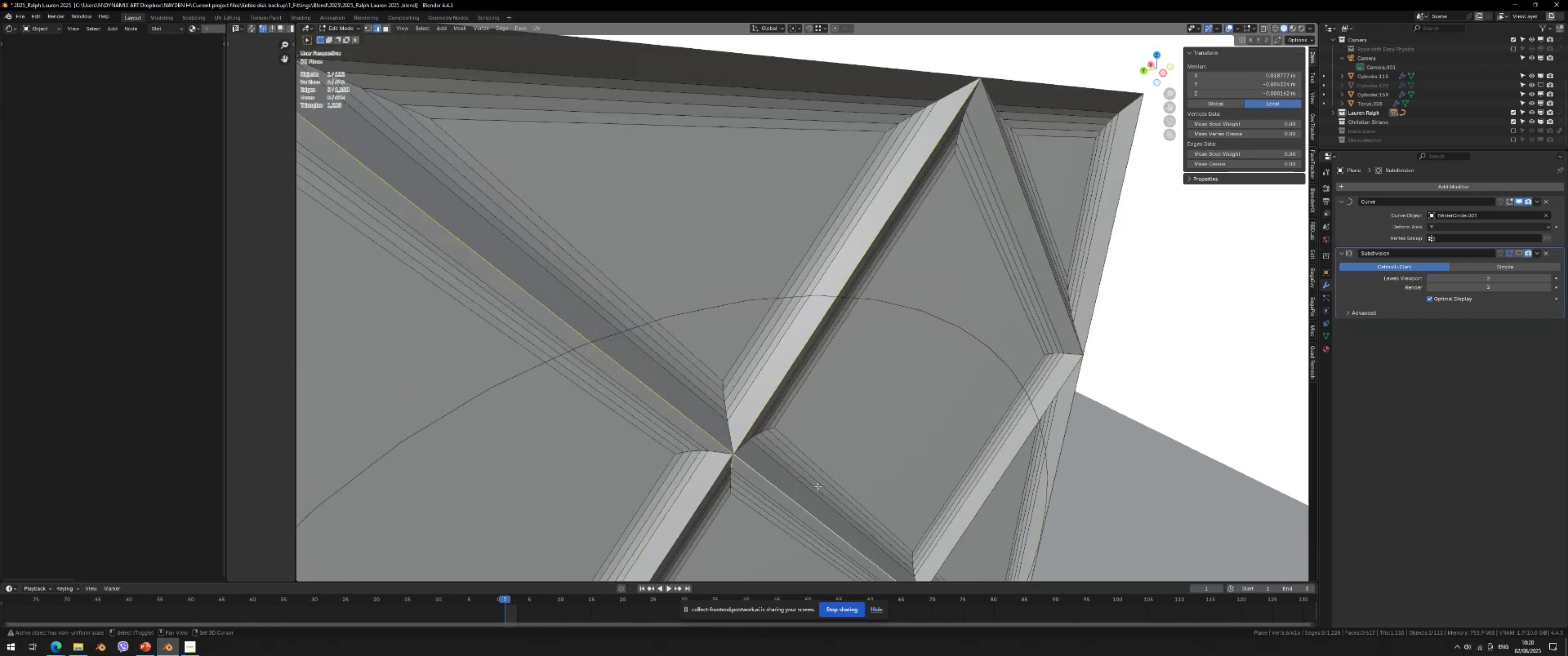 
key(Shift+ShiftLeft)
 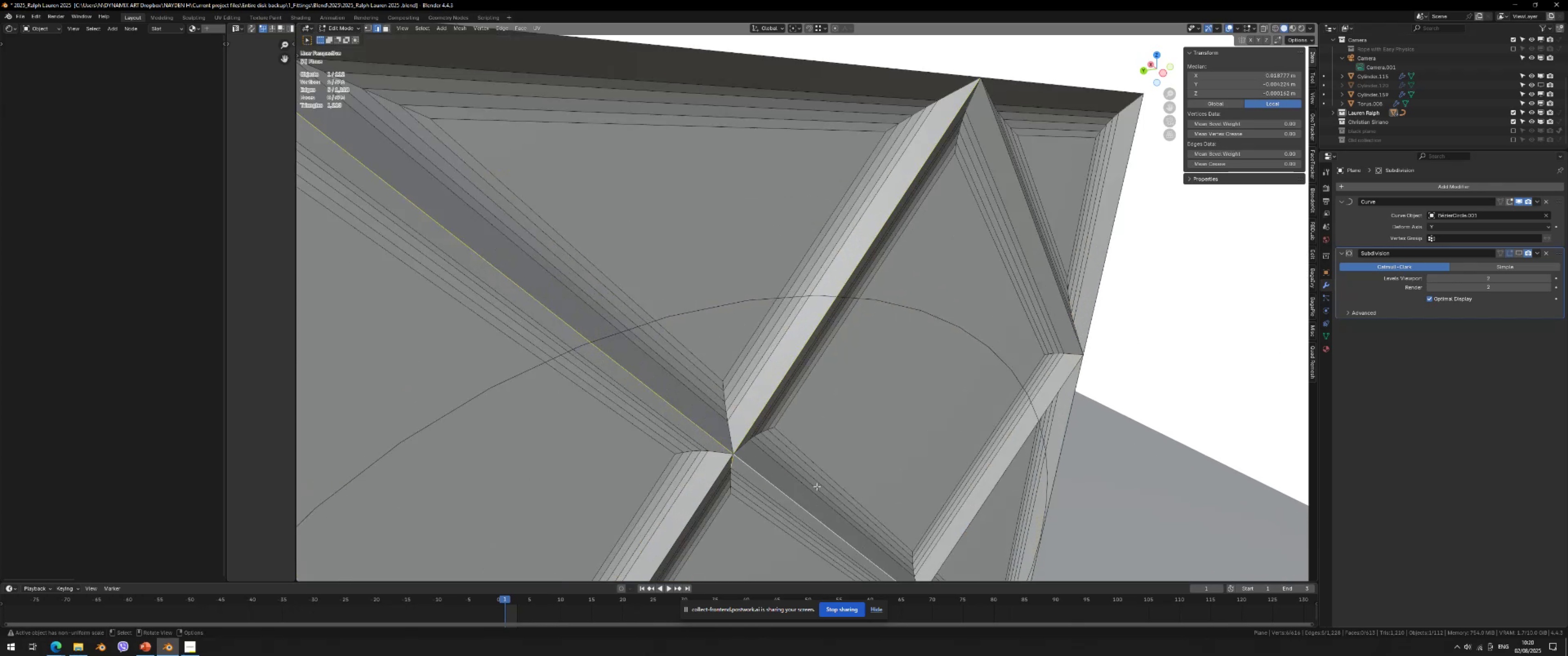 
hold_key(key=ShiftLeft, duration=1.2)
 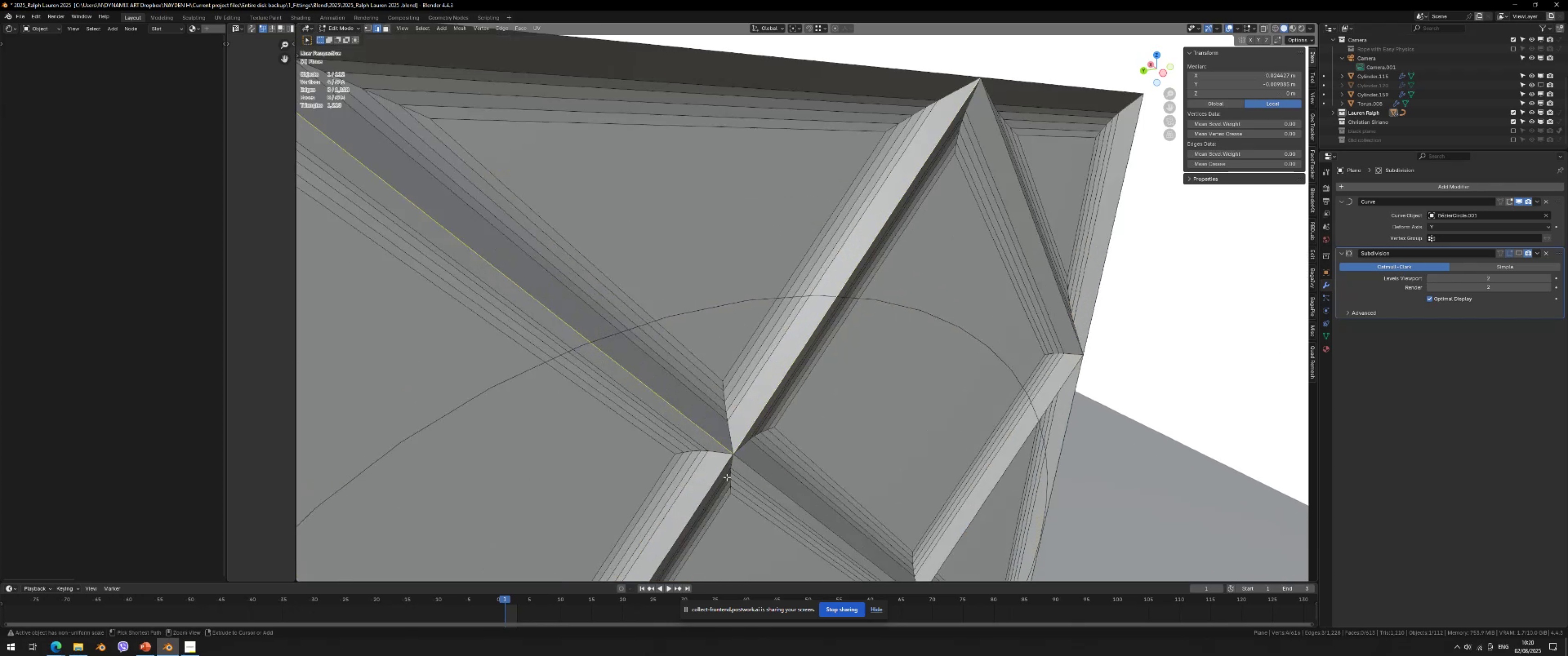 
key(Control+ControlLeft)
 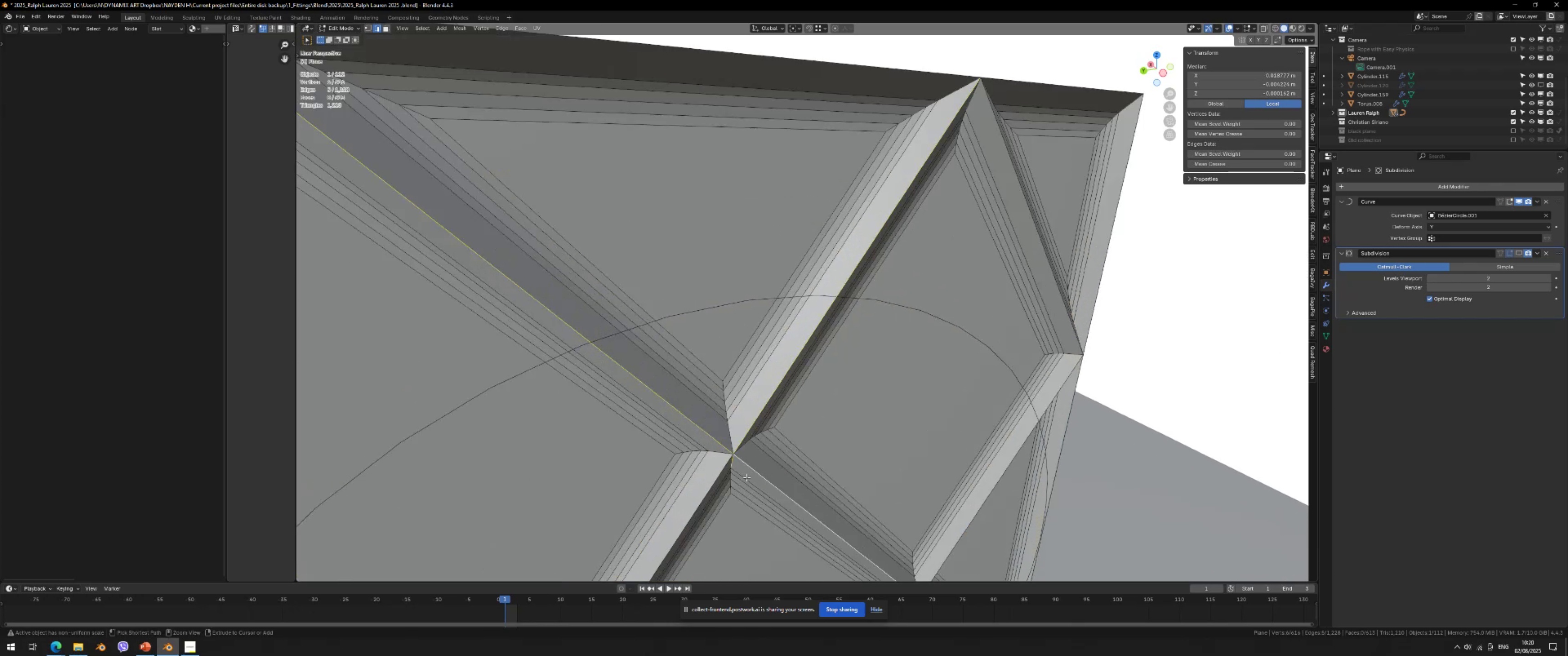 
key(Control+Z)
 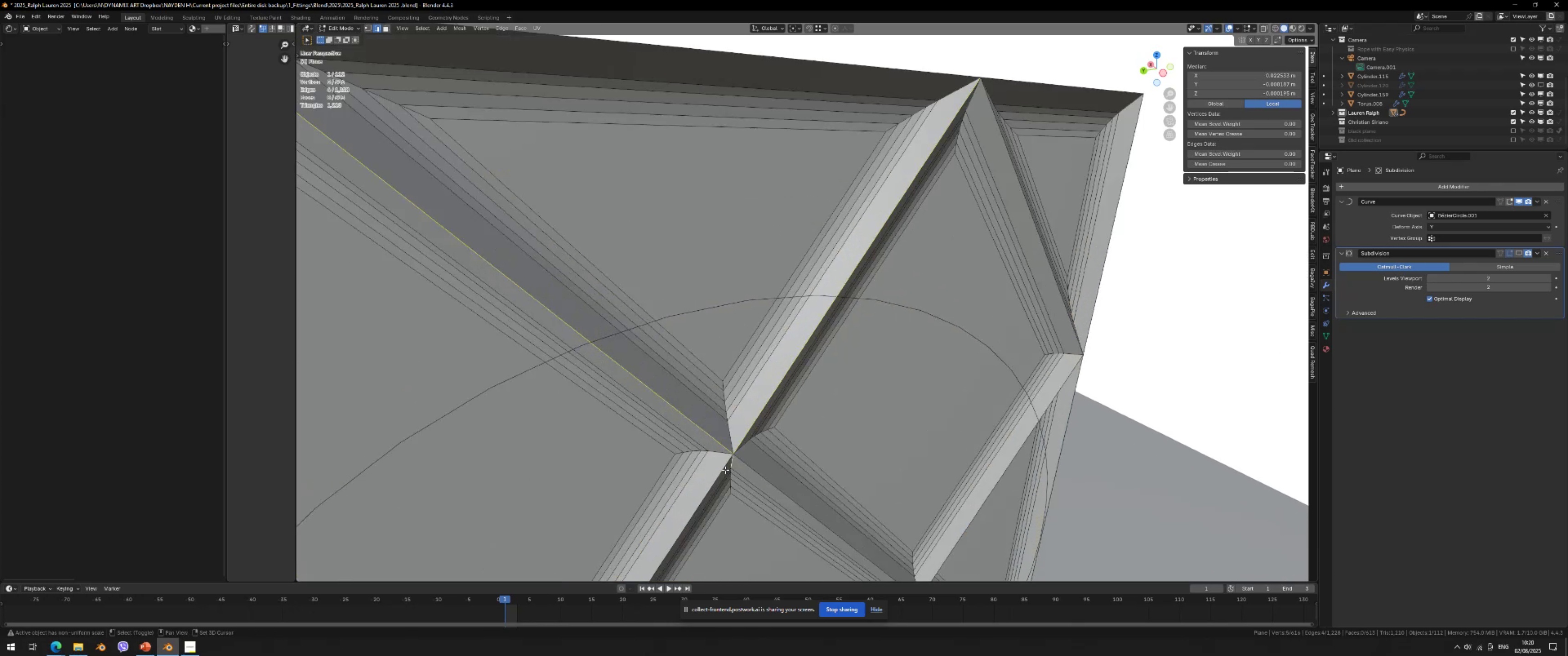 
left_click([722, 468])
 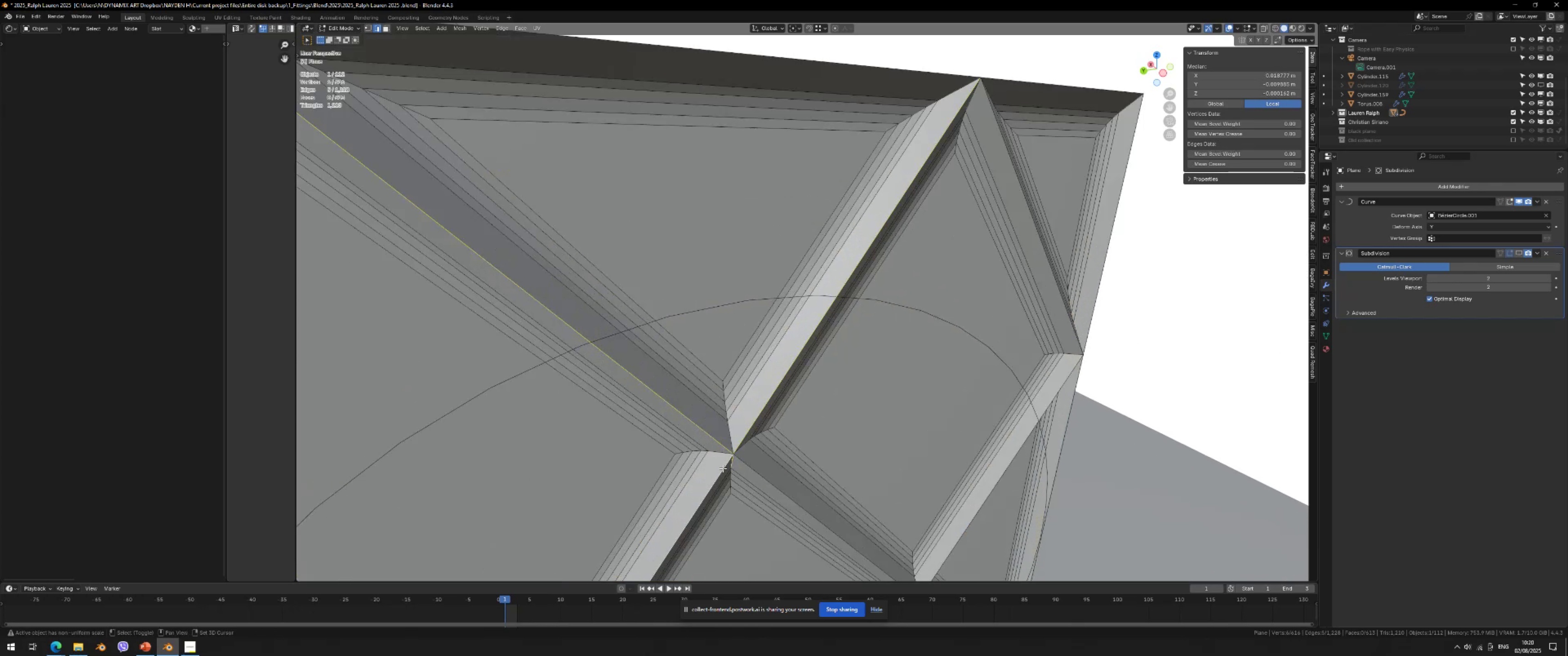 
key(Control+Z)
 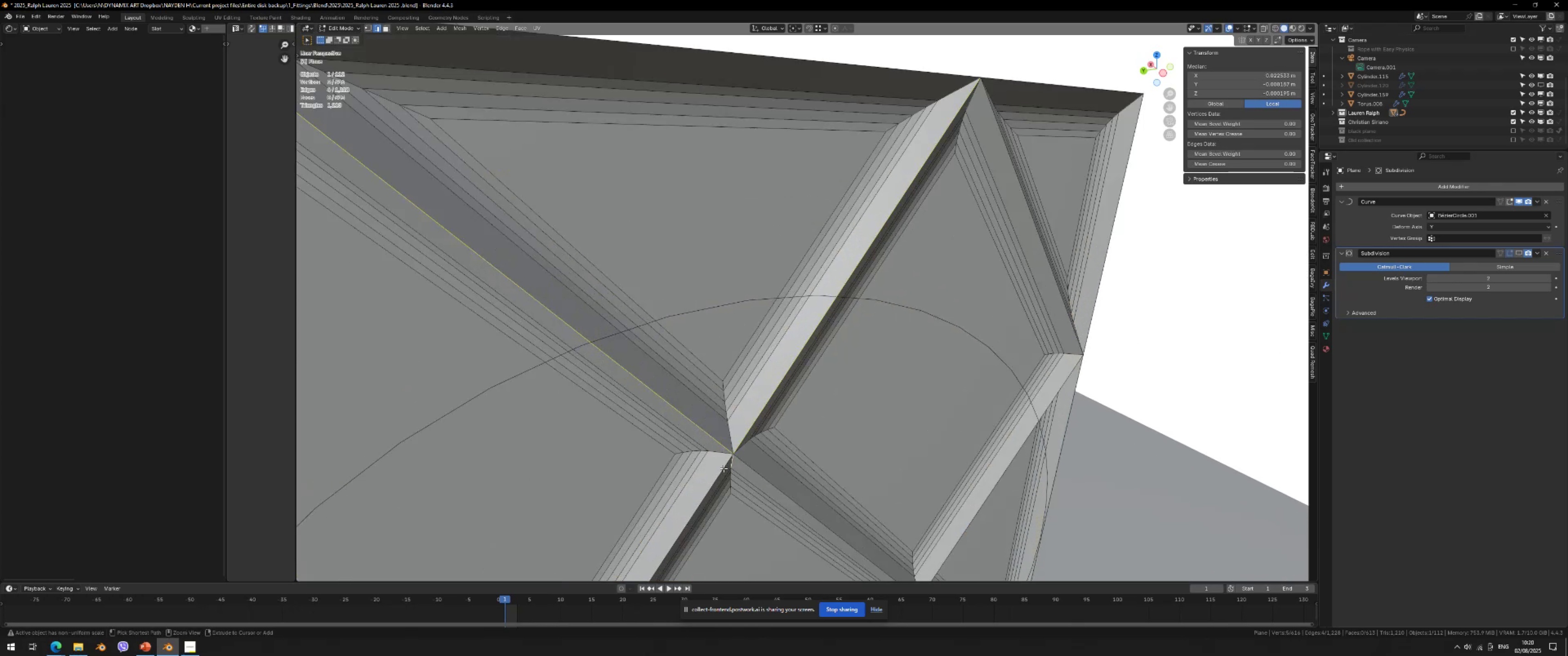 
key(Control+Z)
 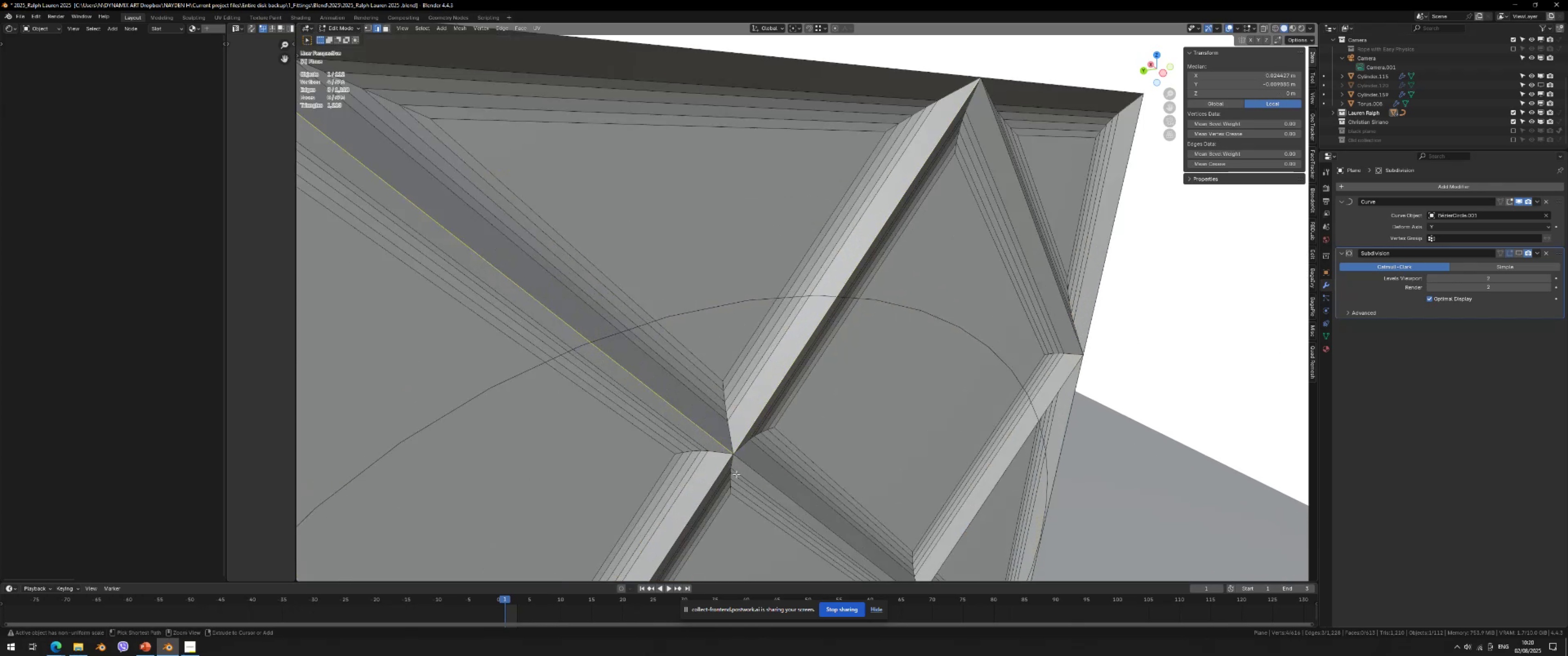 
hold_key(key=ShiftLeft, duration=1.09)
left_click([724, 467])
 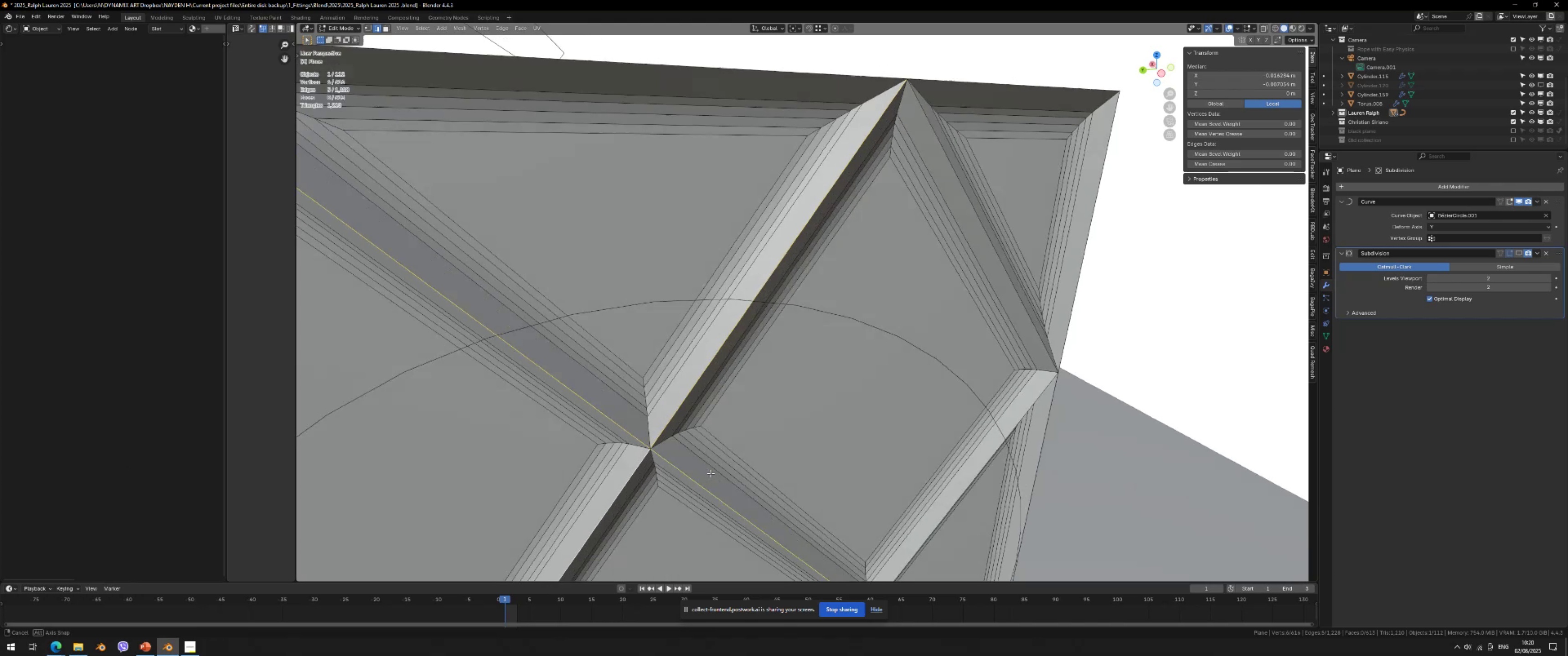 
scroll: coordinate [675, 464], scroll_direction: none, amount: 0.0
 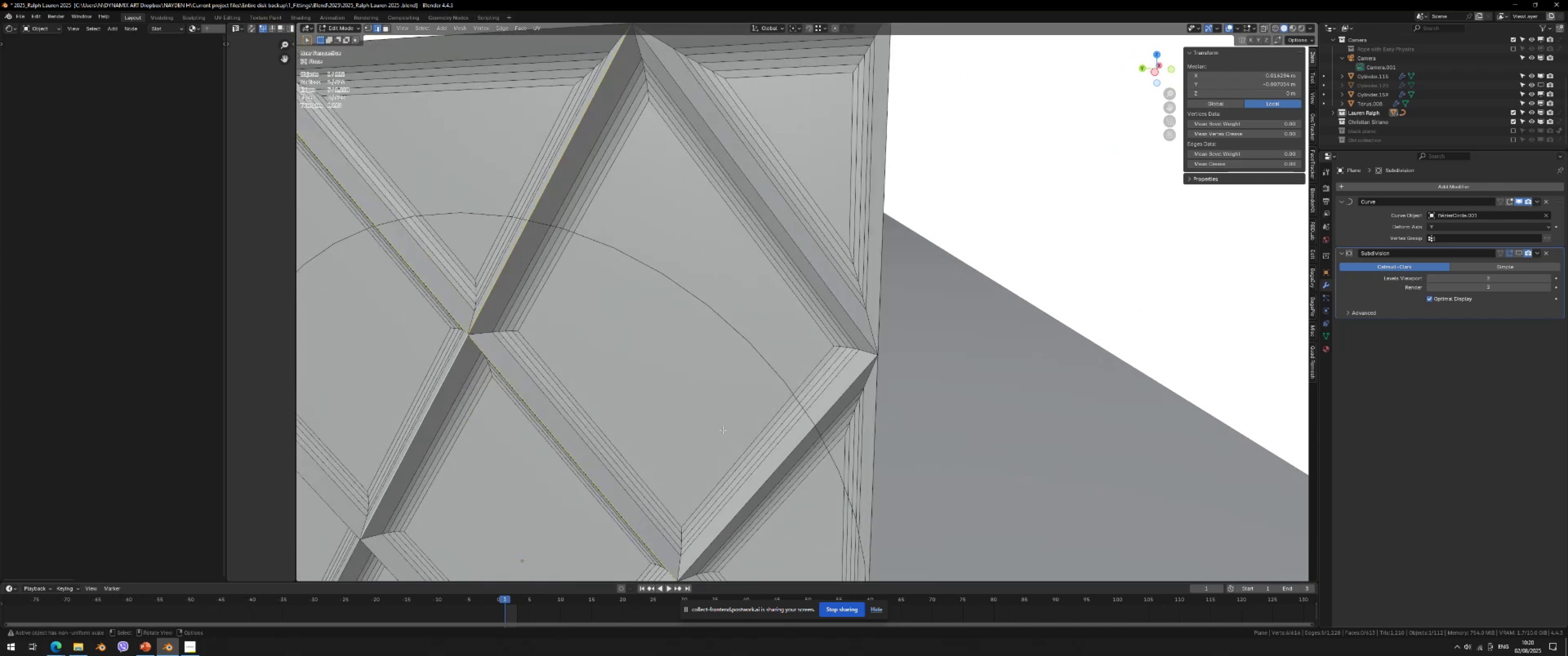 
hold_key(key=ShiftLeft, duration=1.5)
left_click([861, 323])
 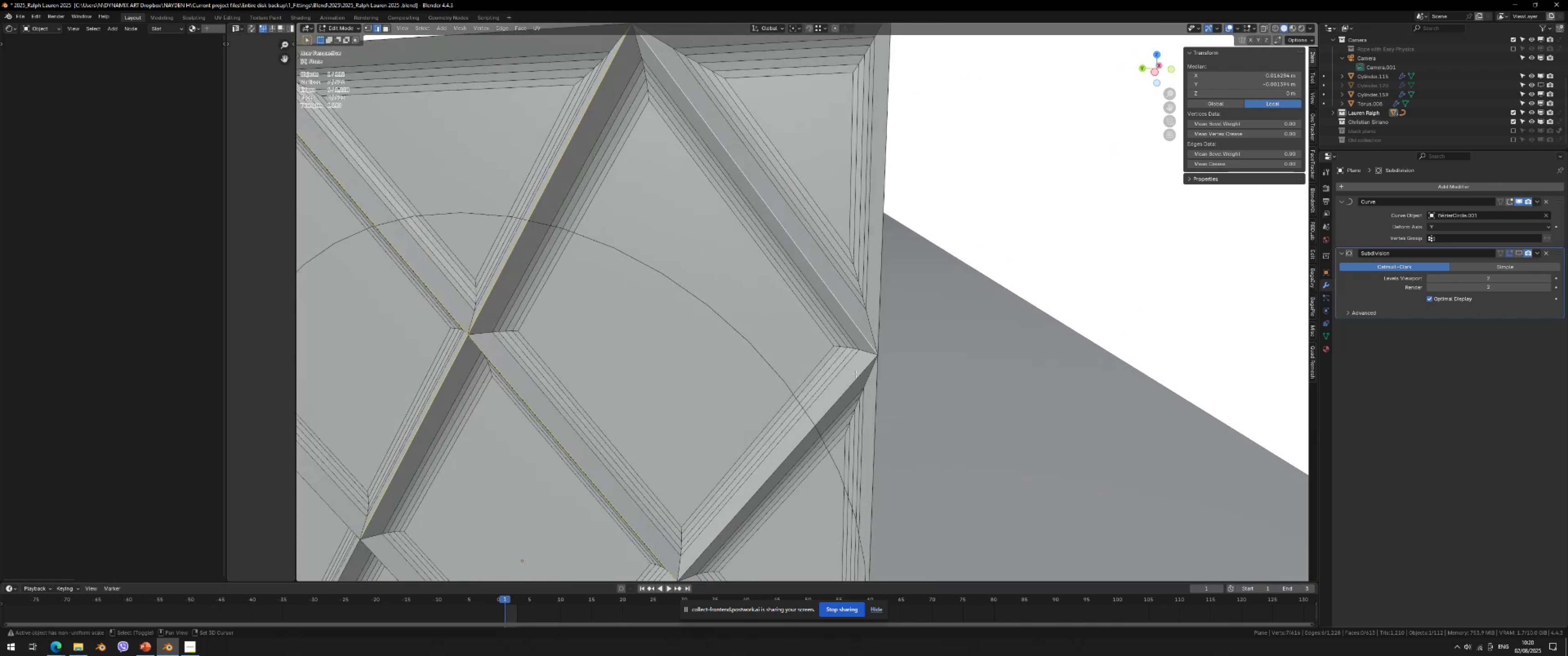 
double_click([856, 374])
 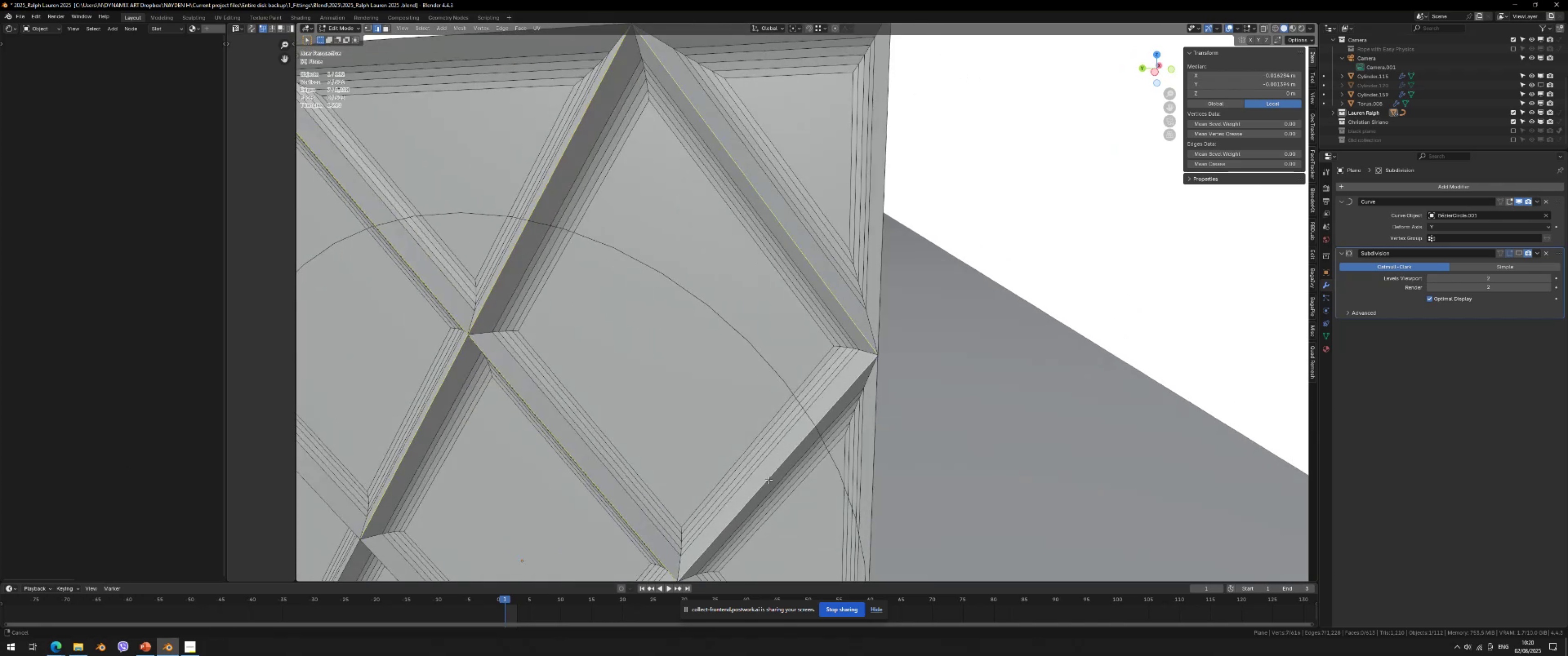 
hold_key(key=ShiftLeft, duration=1.51)
left_click([807, 298])
 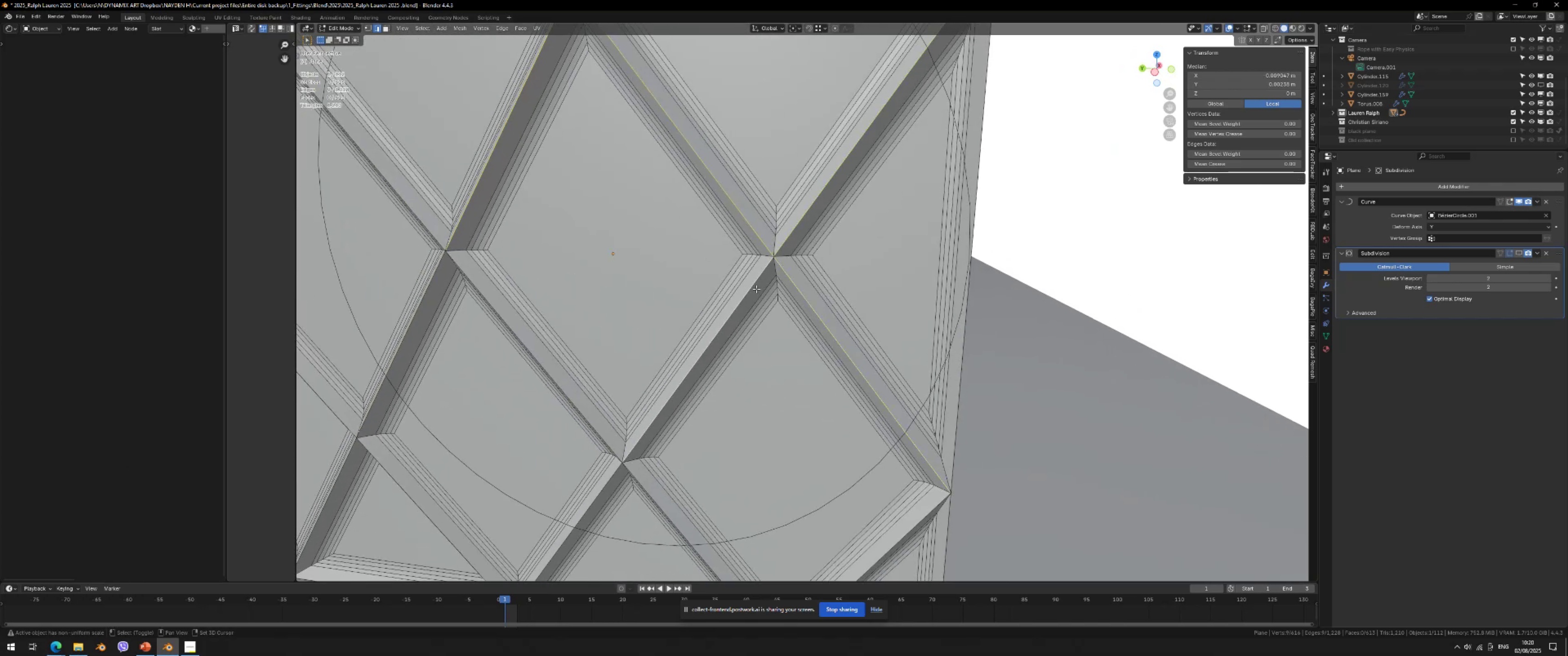 
hold_key(key=ShiftLeft, duration=1.52)
left_click([671, 318])
 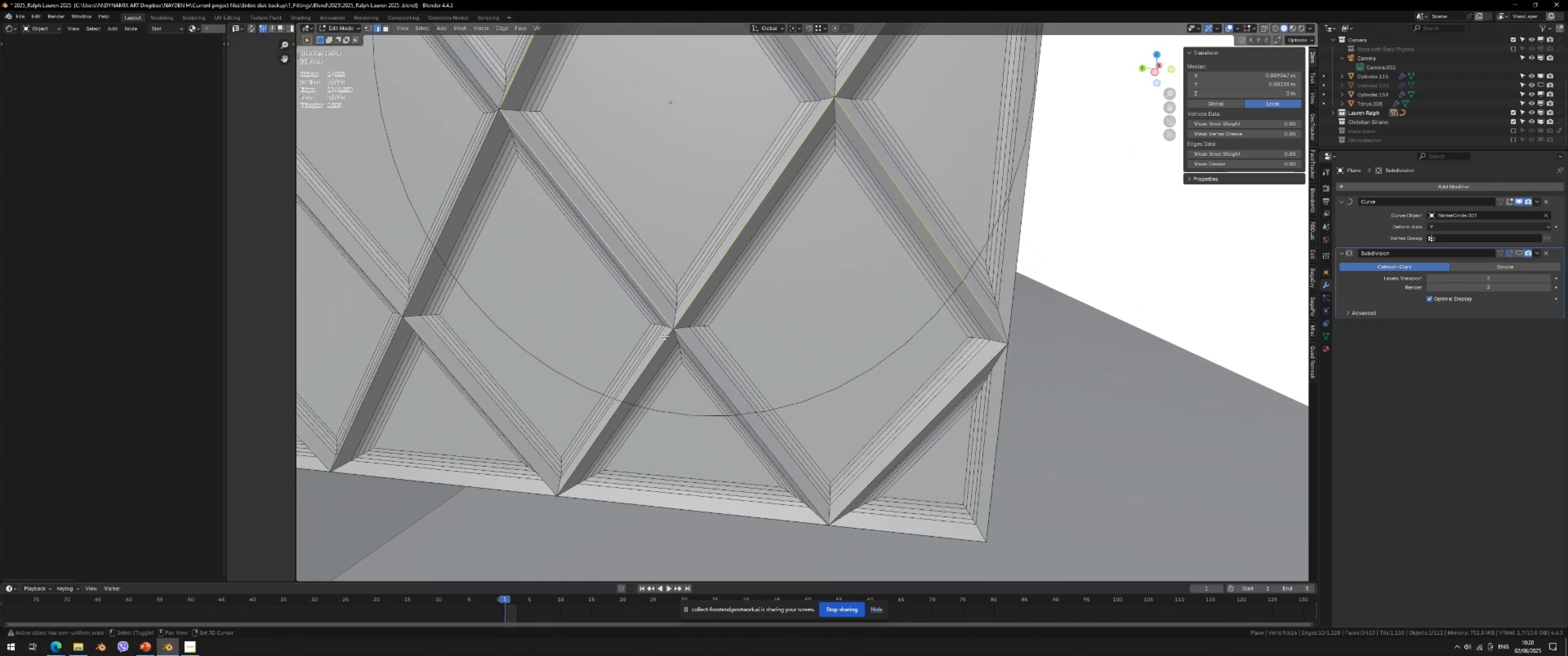 
hold_key(key=ShiftLeft, duration=1.52)
triple_click([682, 338])
 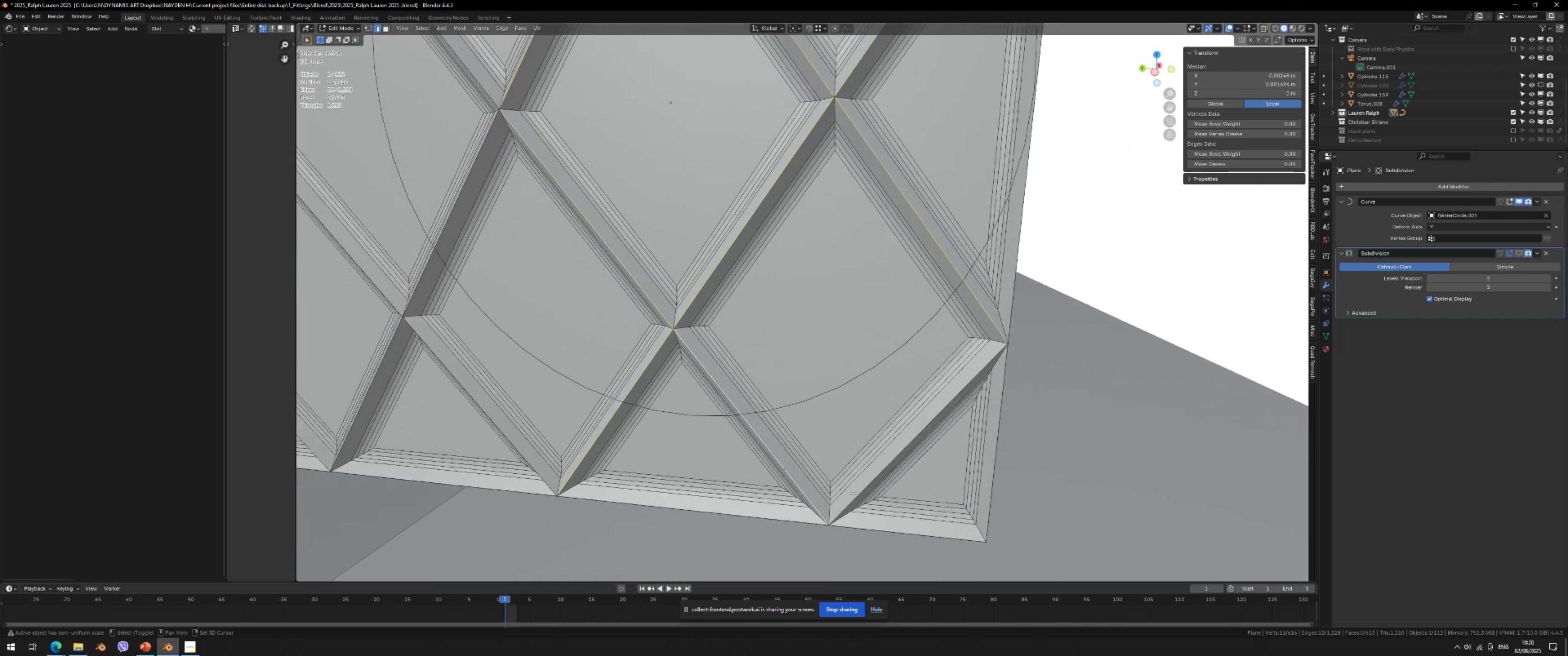 
left_click([857, 494])
 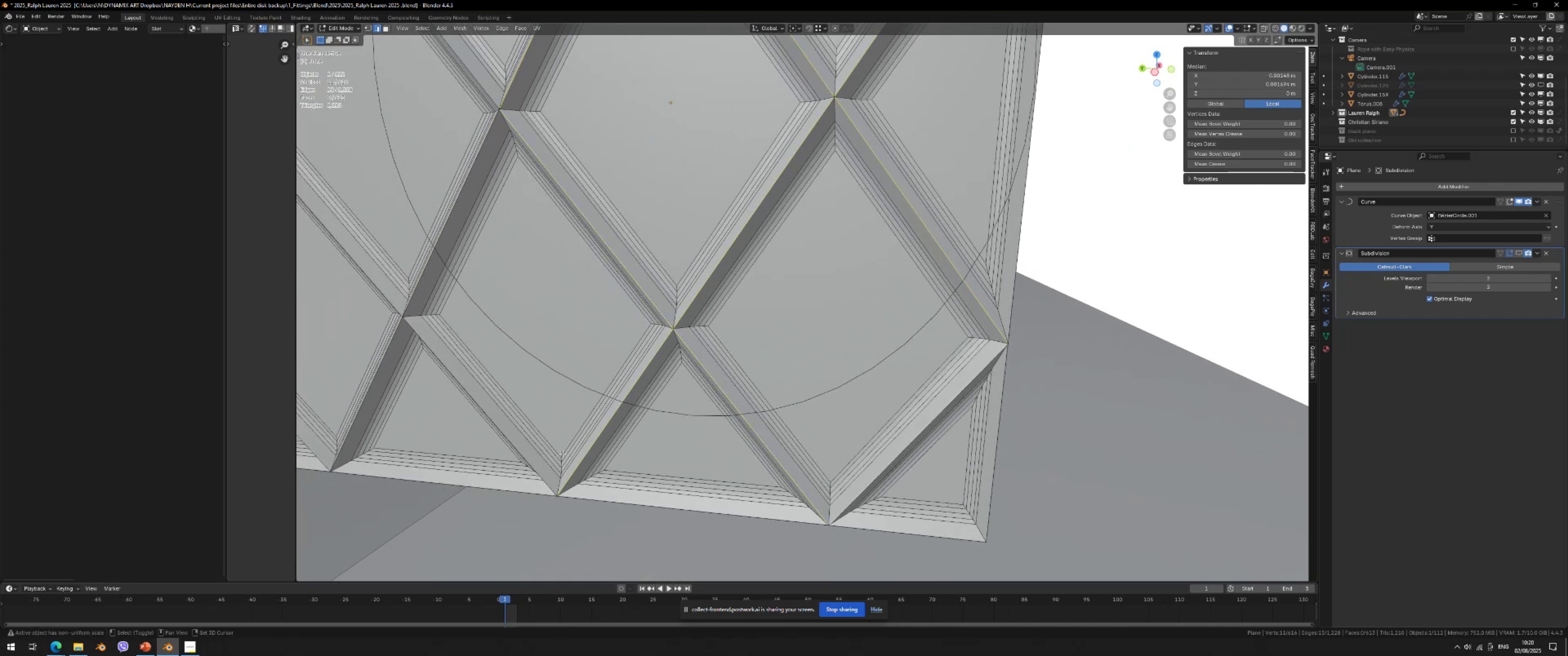 
hold_key(key=ShiftLeft, duration=1.43)
 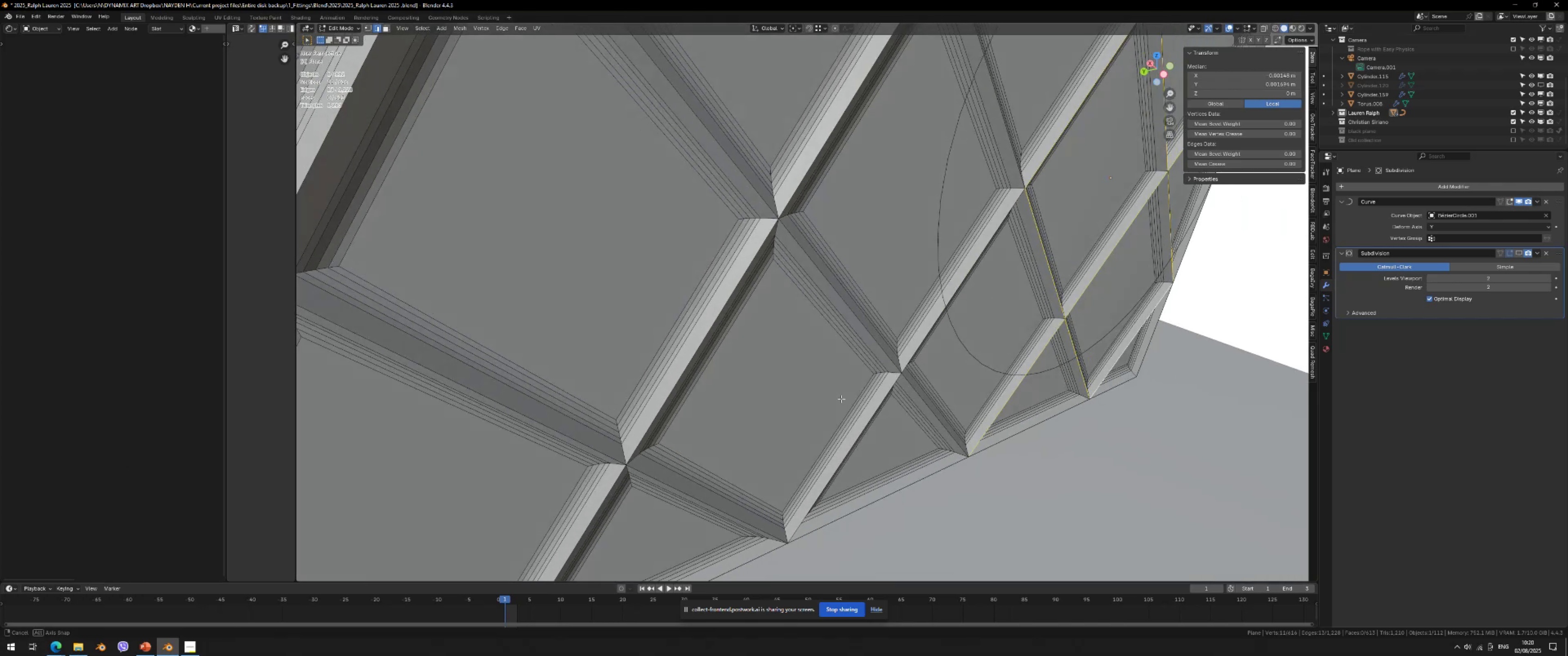 
scroll: coordinate [869, 409], scroll_direction: up, amount: 3.0
 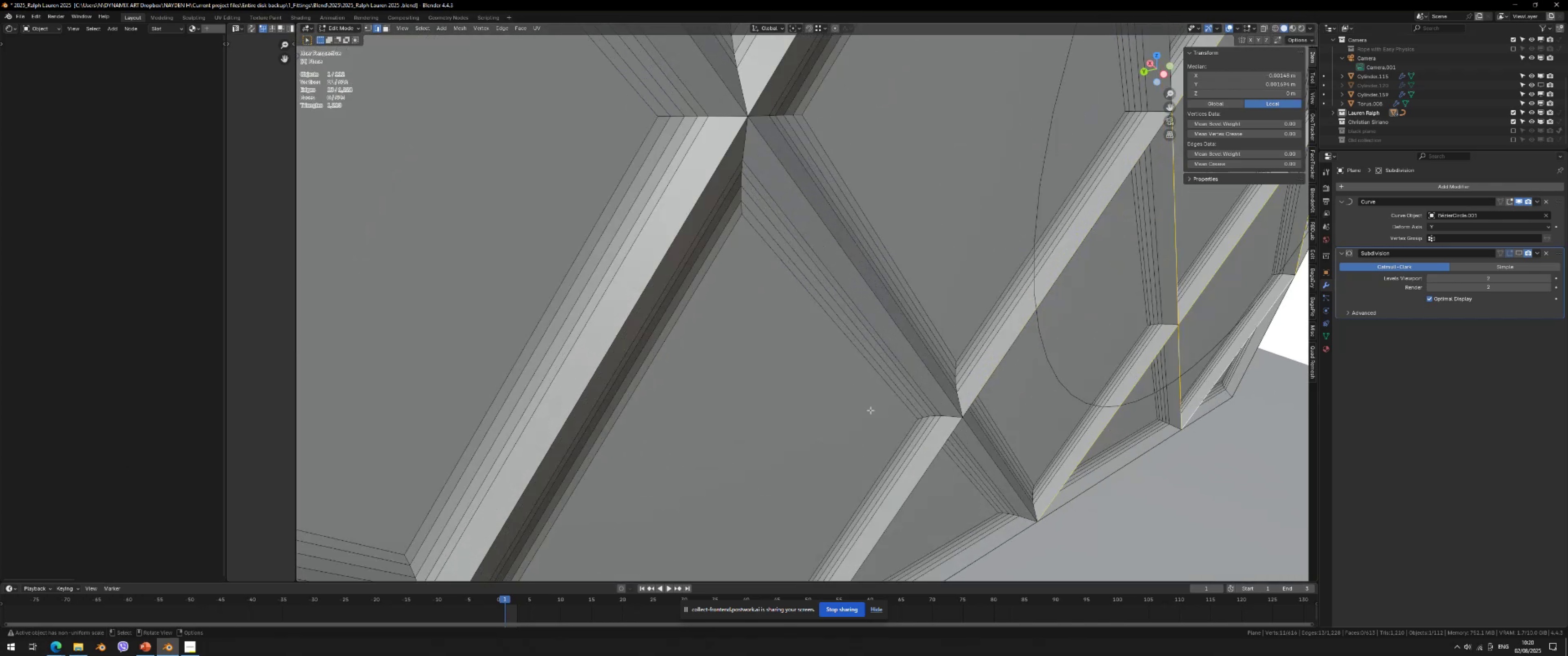 
hold_key(key=ShiftLeft, duration=0.41)
 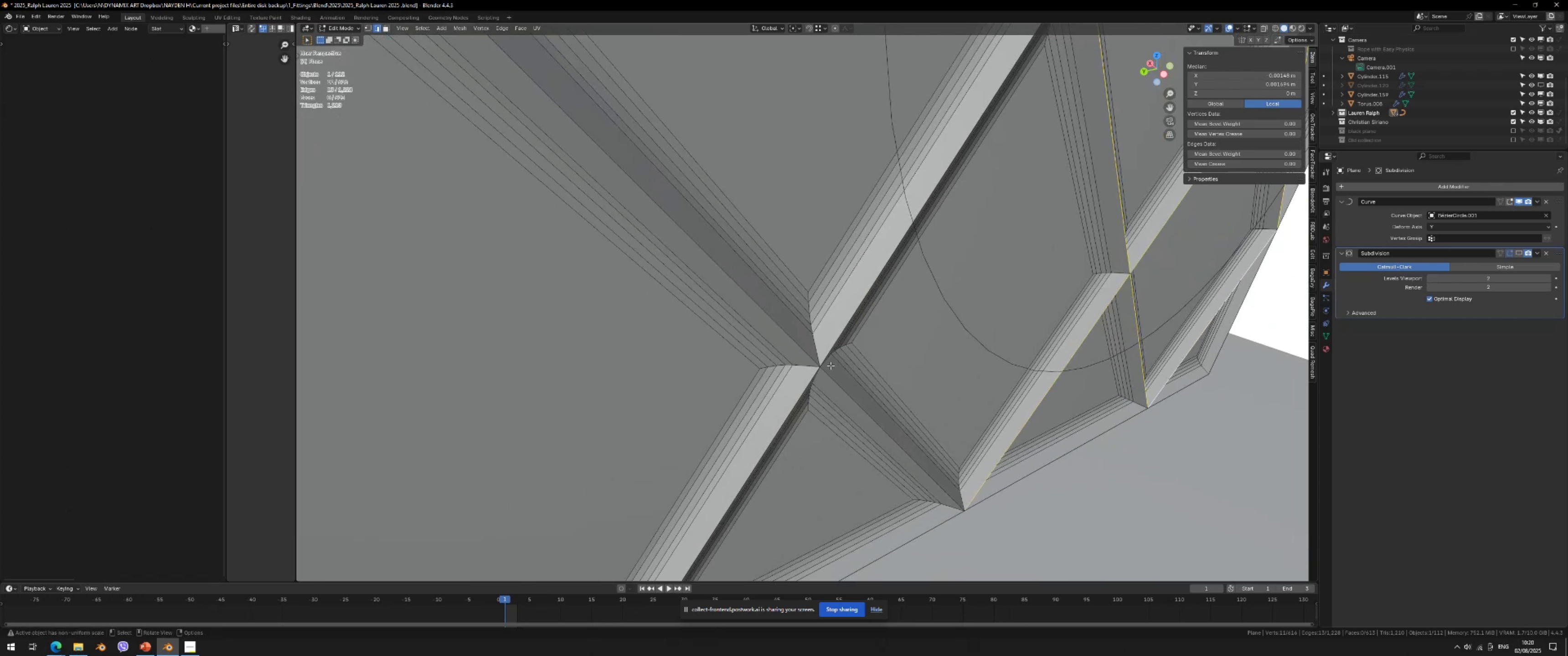 
hold_key(key=ShiftLeft, duration=1.5)
left_click([813, 357])
 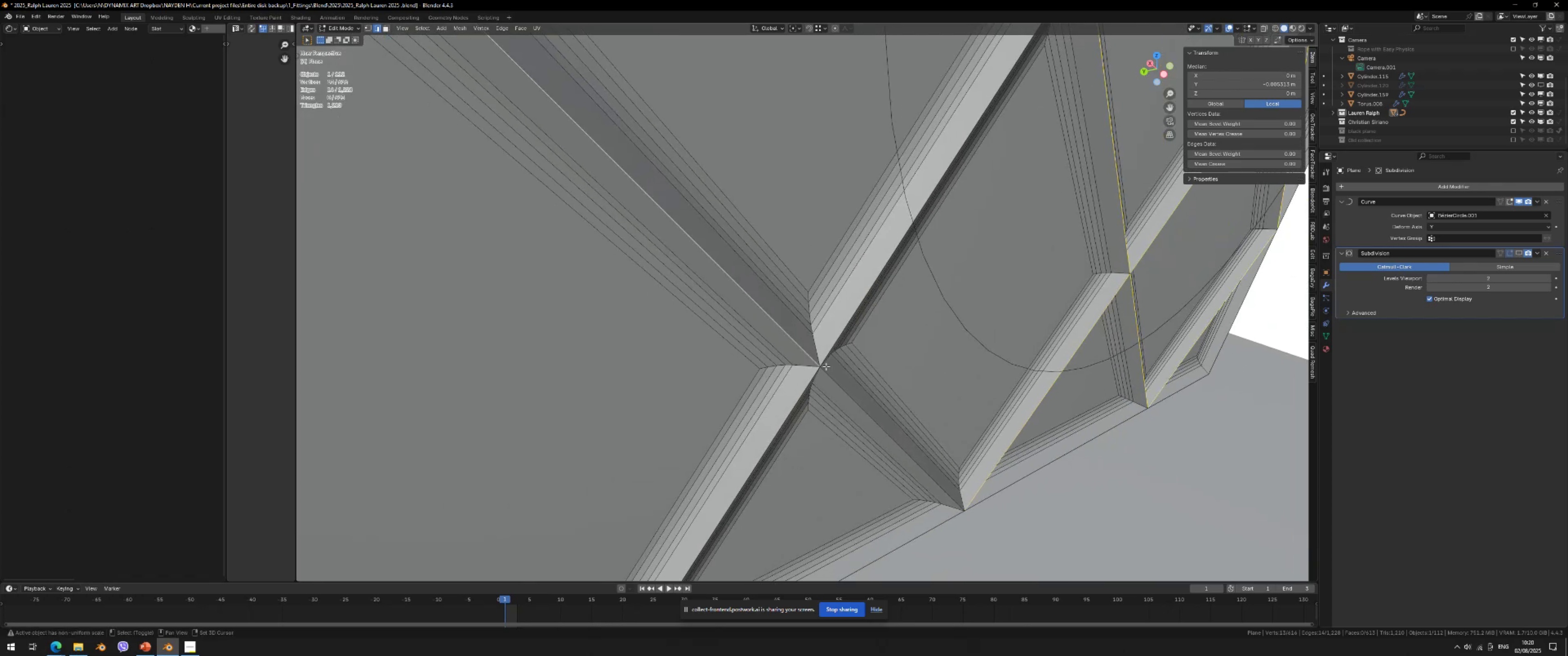 
left_click_drag(start_coordinate=[824, 363], to_coordinate=[815, 367])
 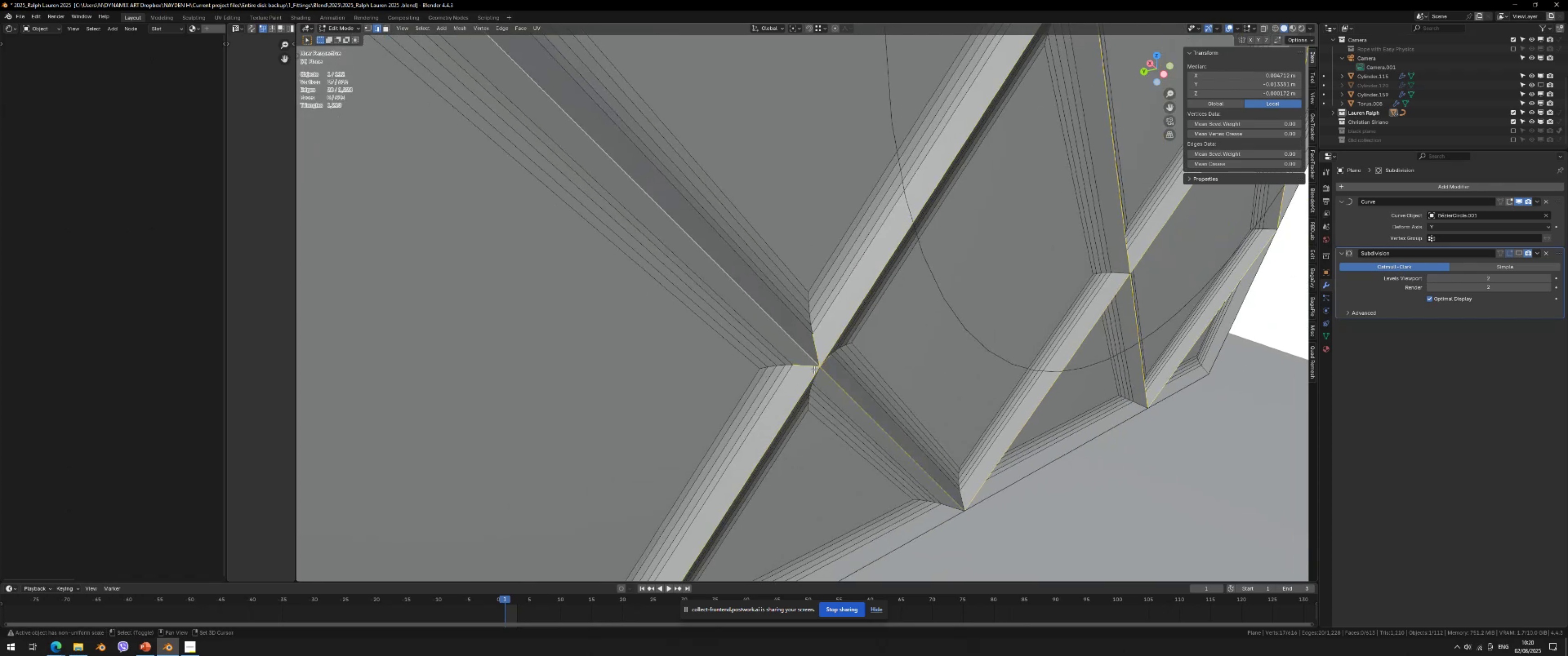 
hold_key(key=ShiftLeft, duration=0.63)
 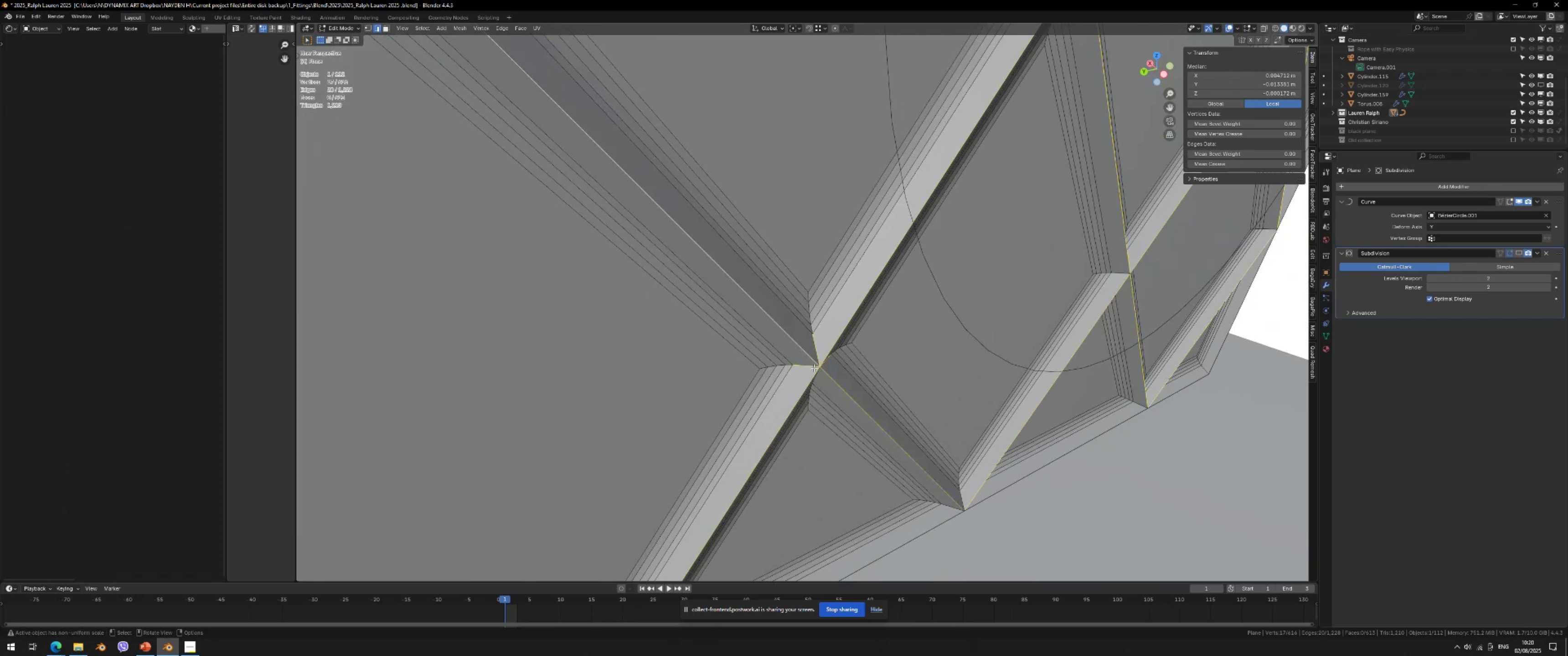 
key(Control+Z)
 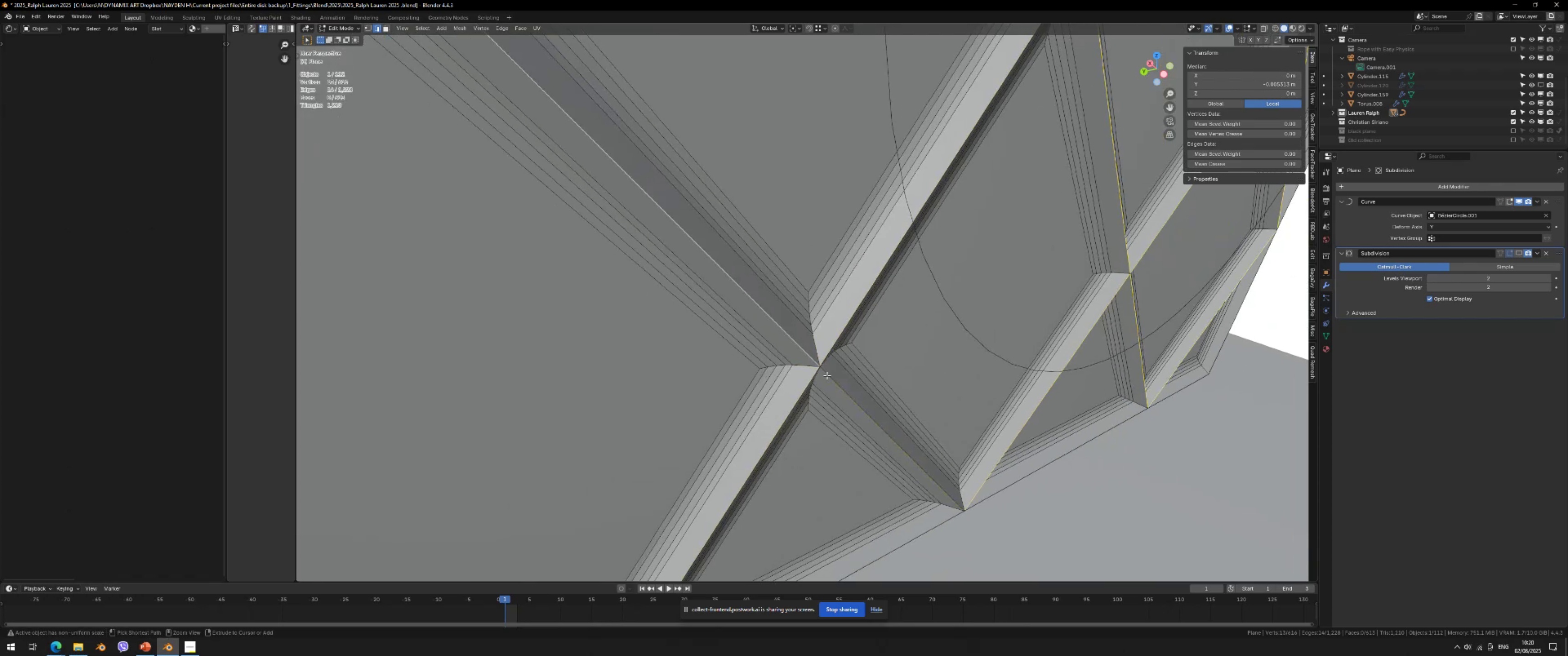 
hold_key(key=ShiftLeft, duration=1.52)
left_click([831, 348])
 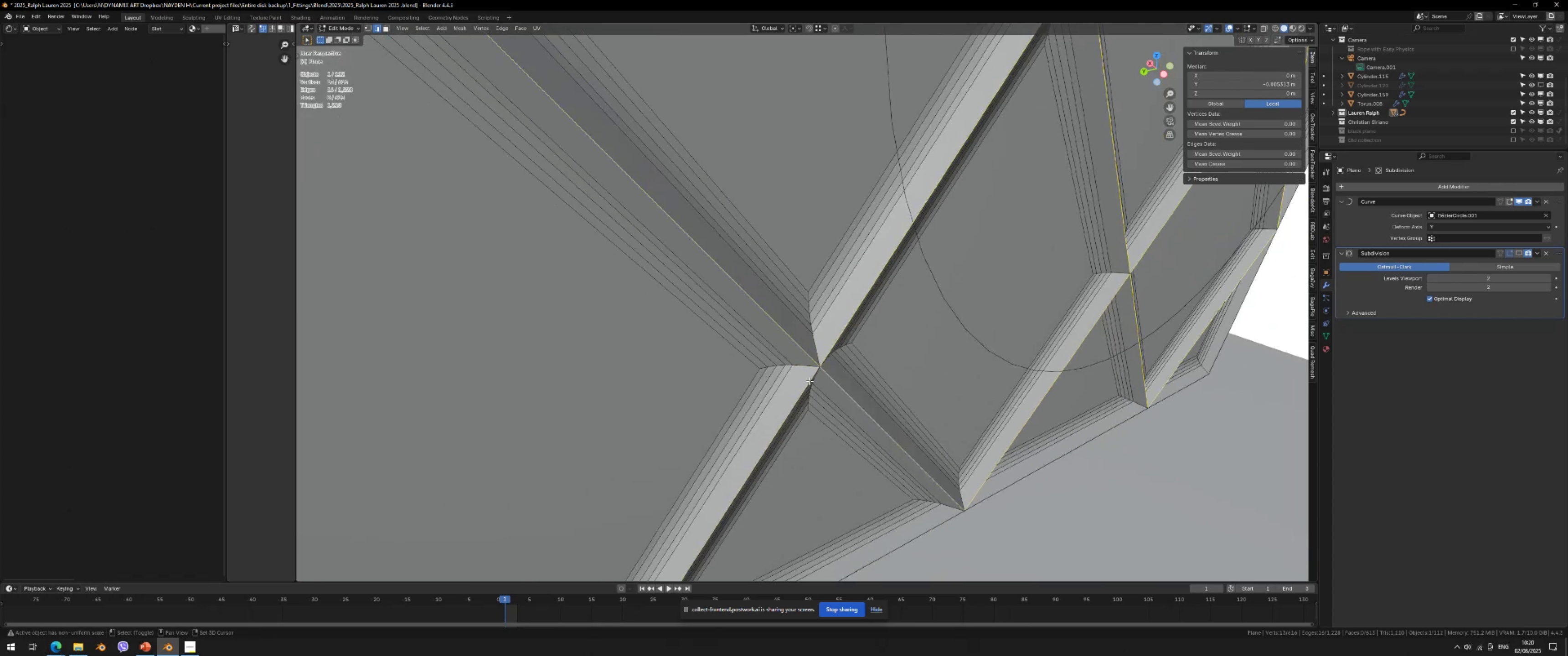 
key(Shift+ShiftLeft)
 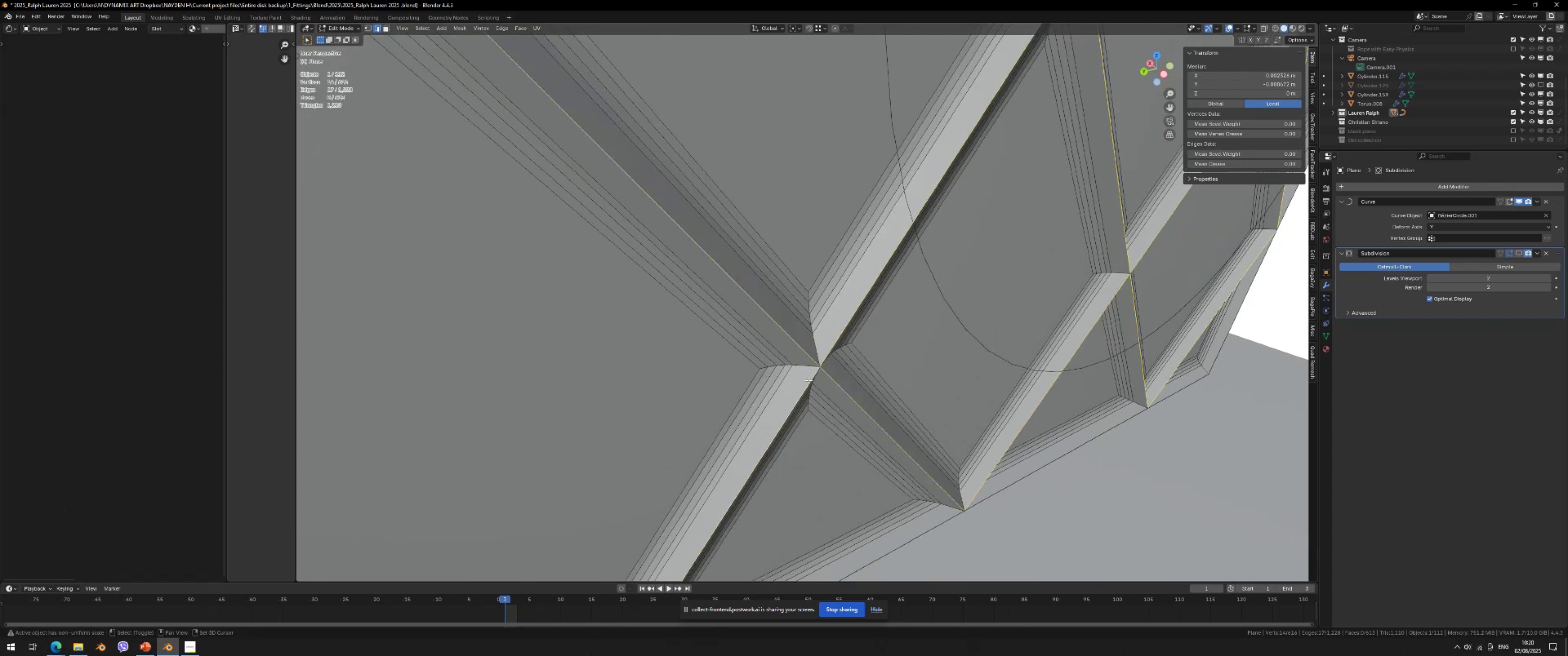 
key(Shift+ShiftLeft)
 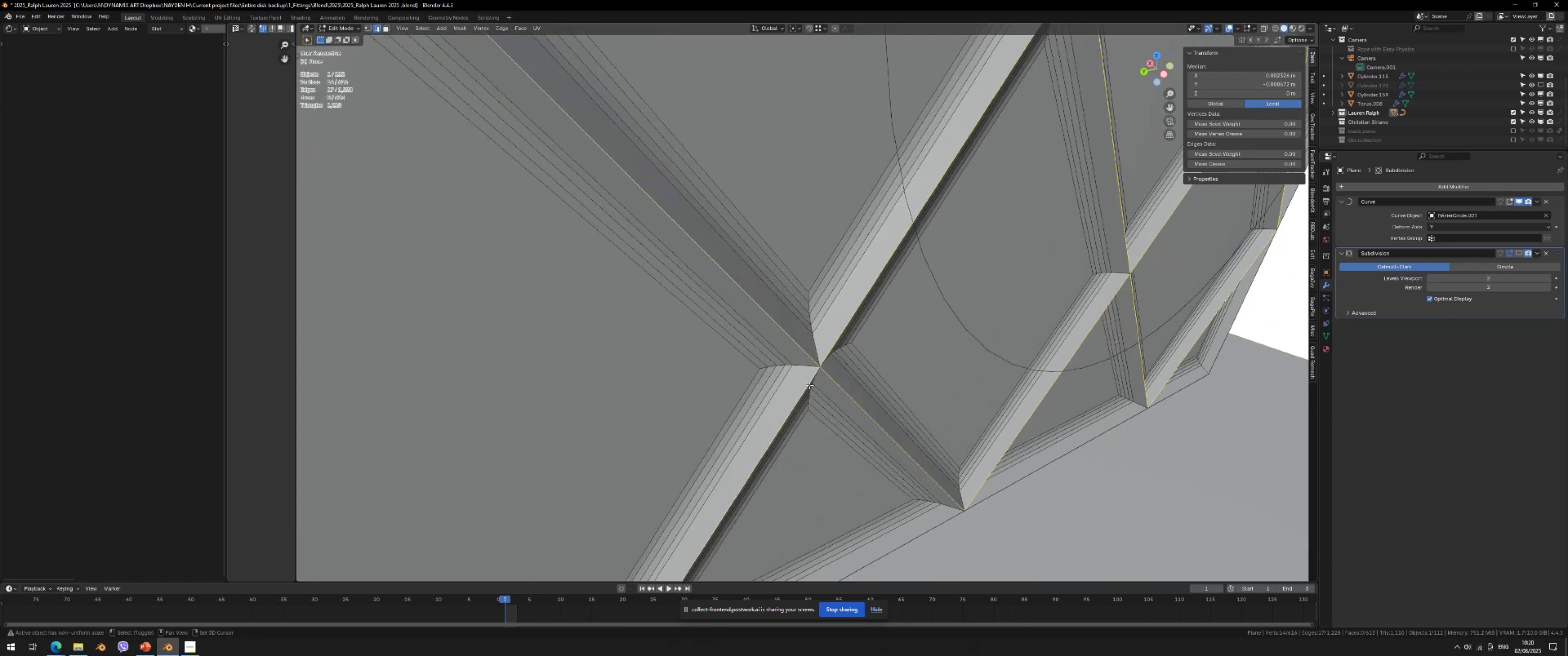 
key(Shift+ShiftLeft)
 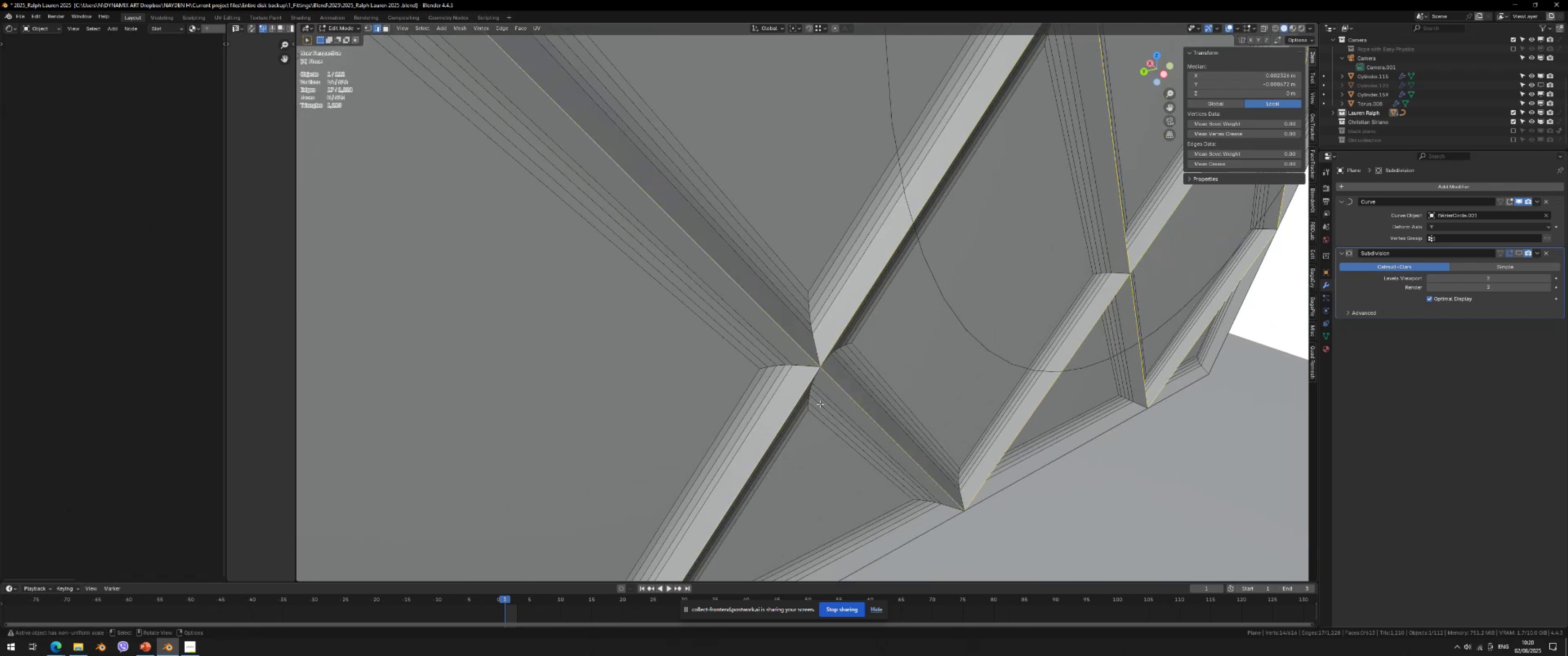 
scroll: coordinate [827, 418], scroll_direction: down, amount: 3.0
 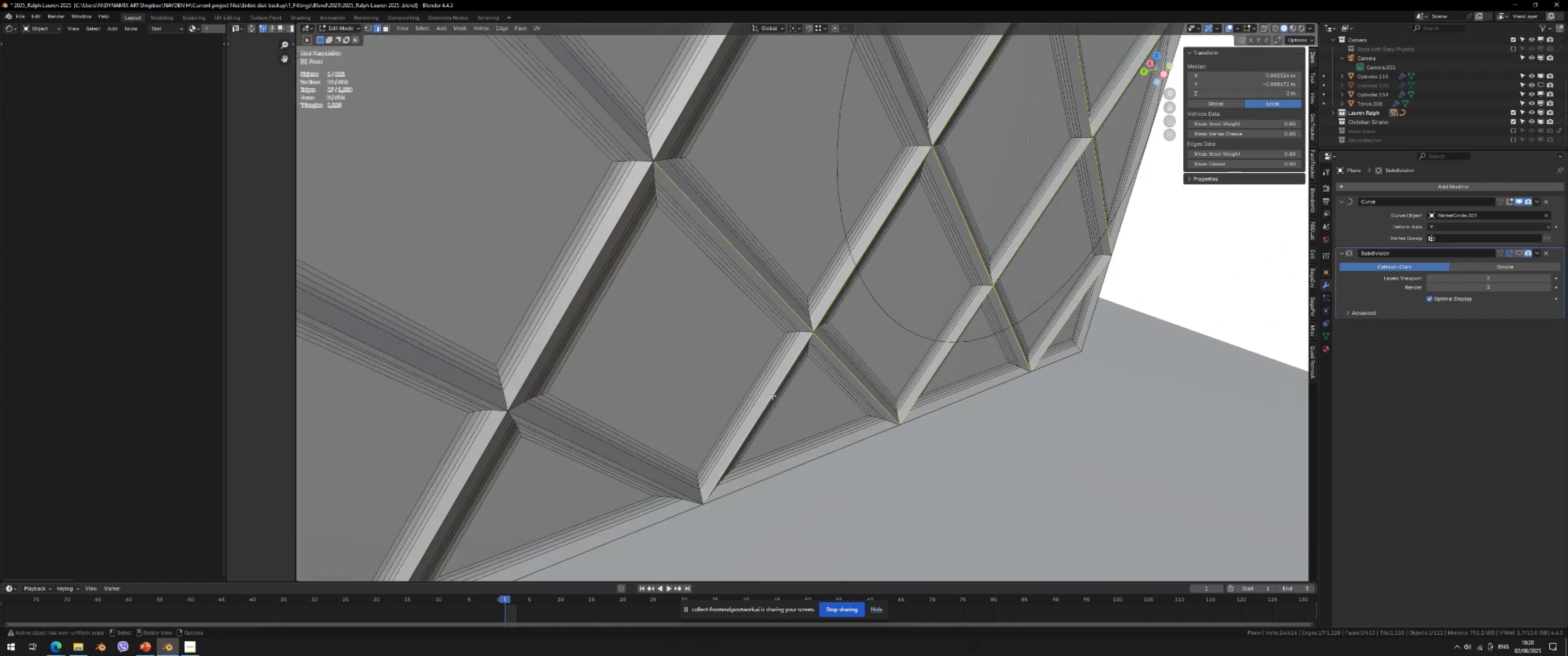 
hold_key(key=ShiftLeft, duration=1.53)
double_click([648, 394])
 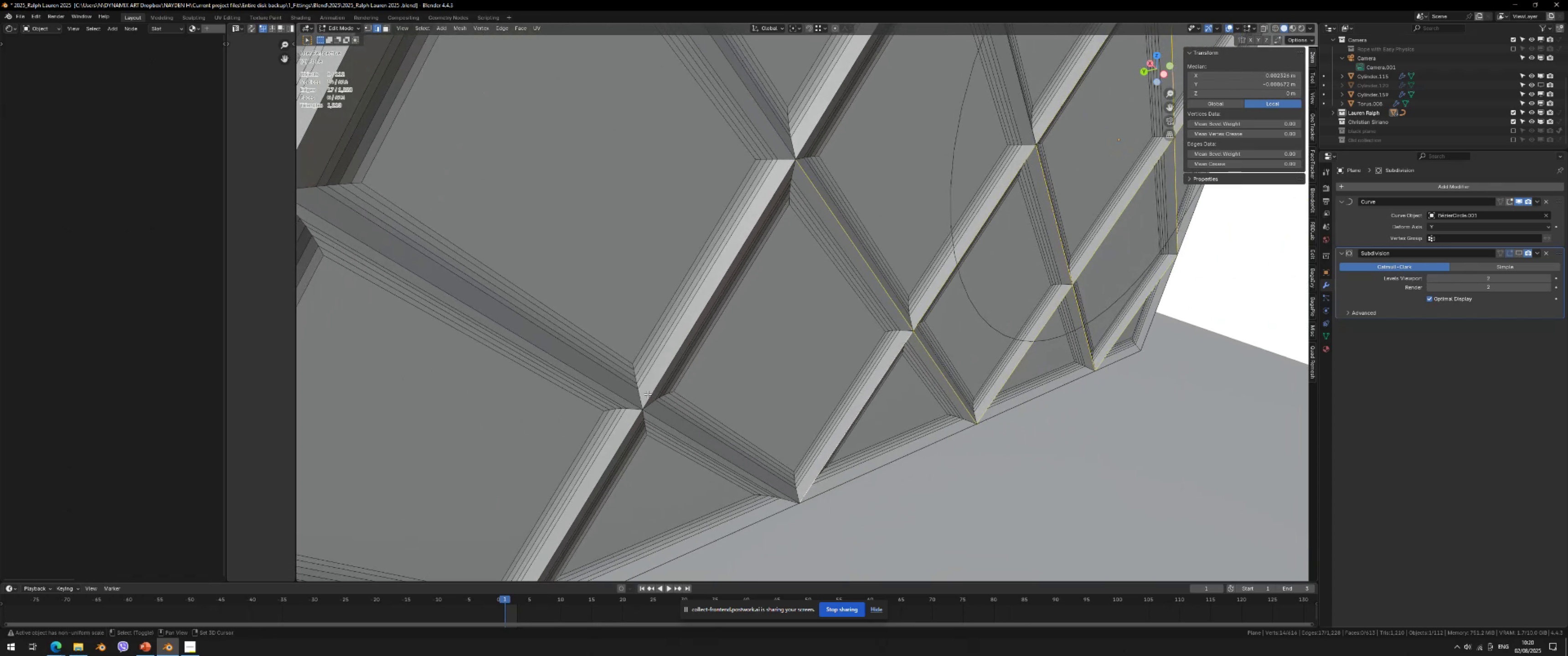 
hold_key(key=ShiftLeft, duration=1.52)
triple_click([654, 414])
 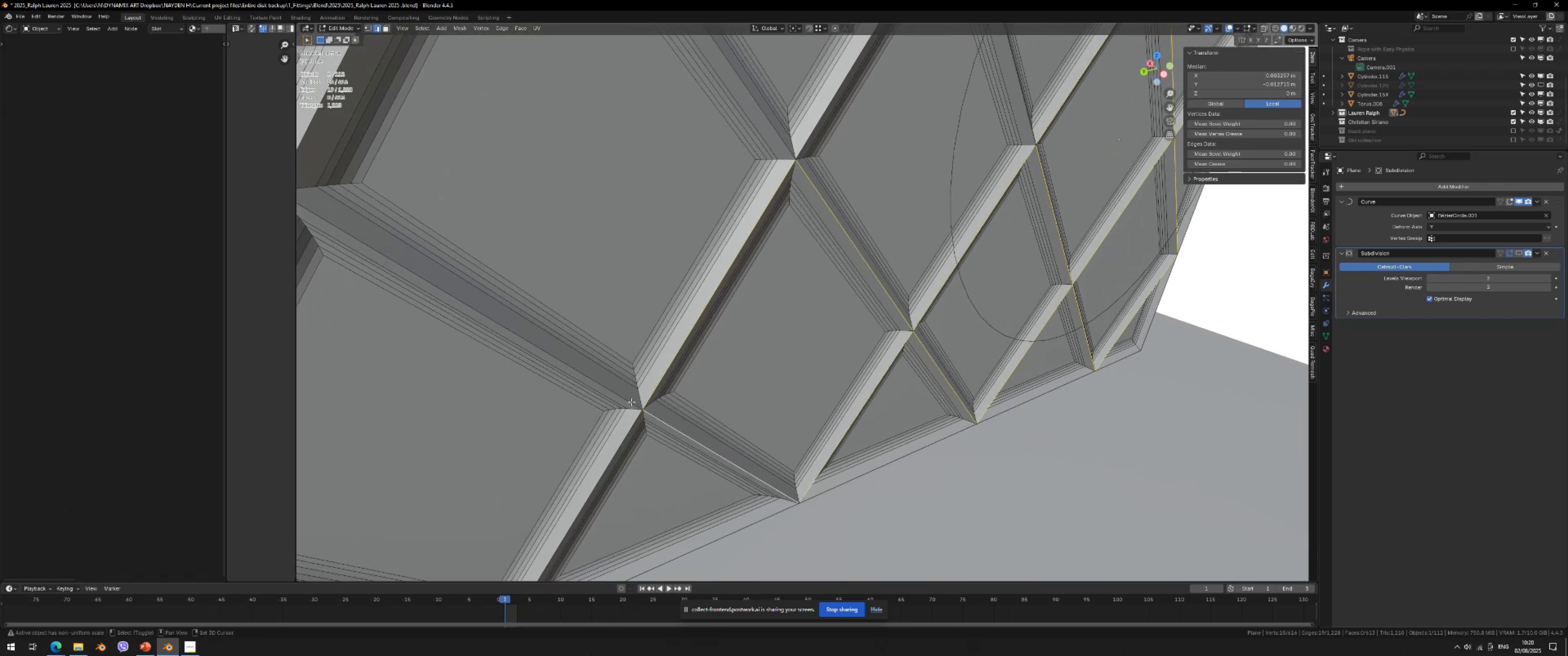 
left_click([631, 402])
 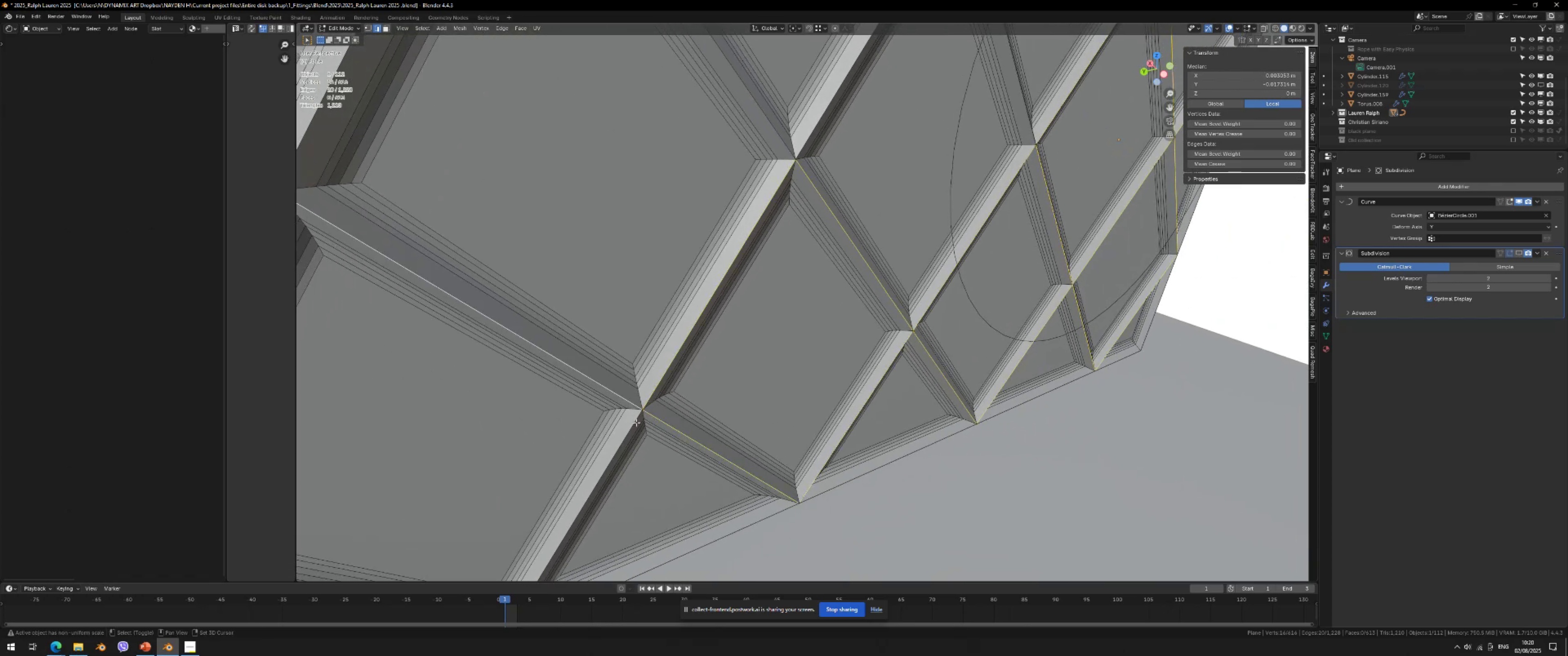 
hold_key(key=ShiftLeft, duration=1.51)
double_click([636, 423])
 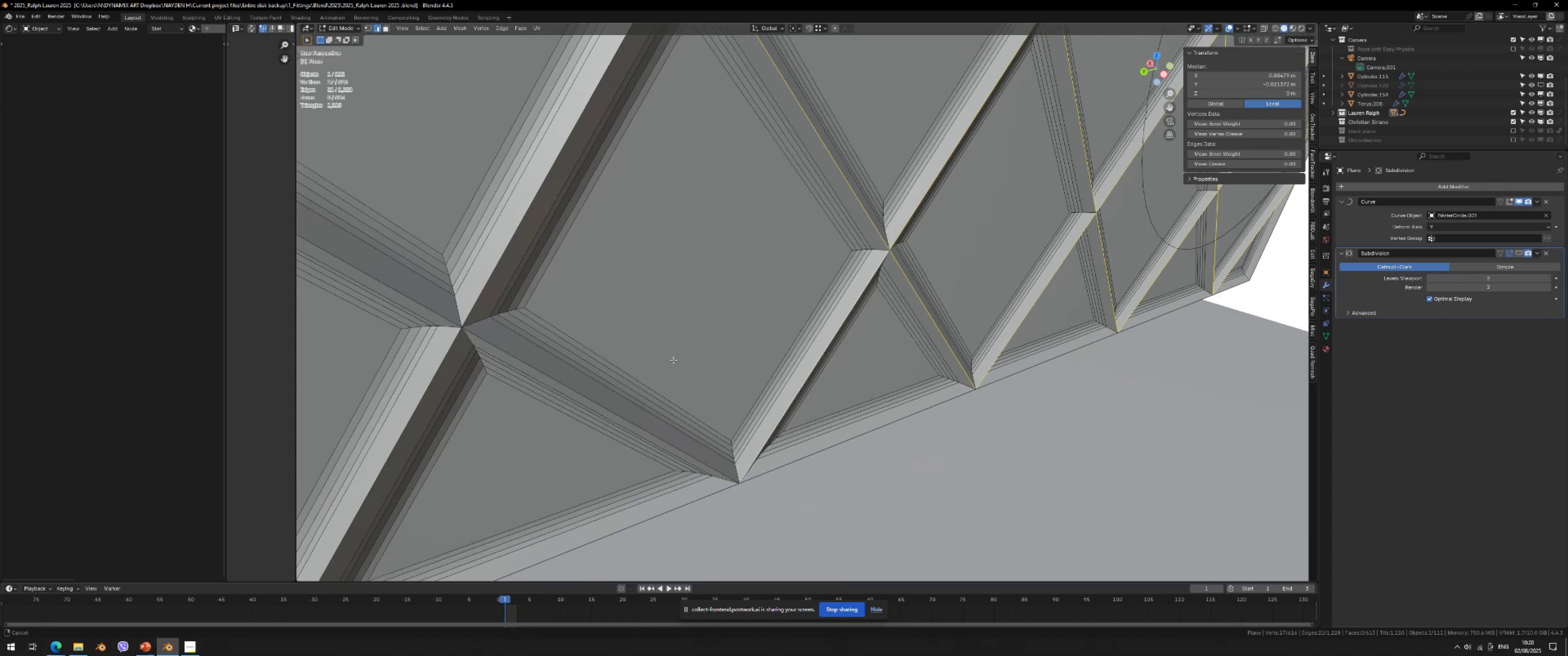 
hold_key(key=ShiftLeft, duration=1.52)
left_click([677, 402])
 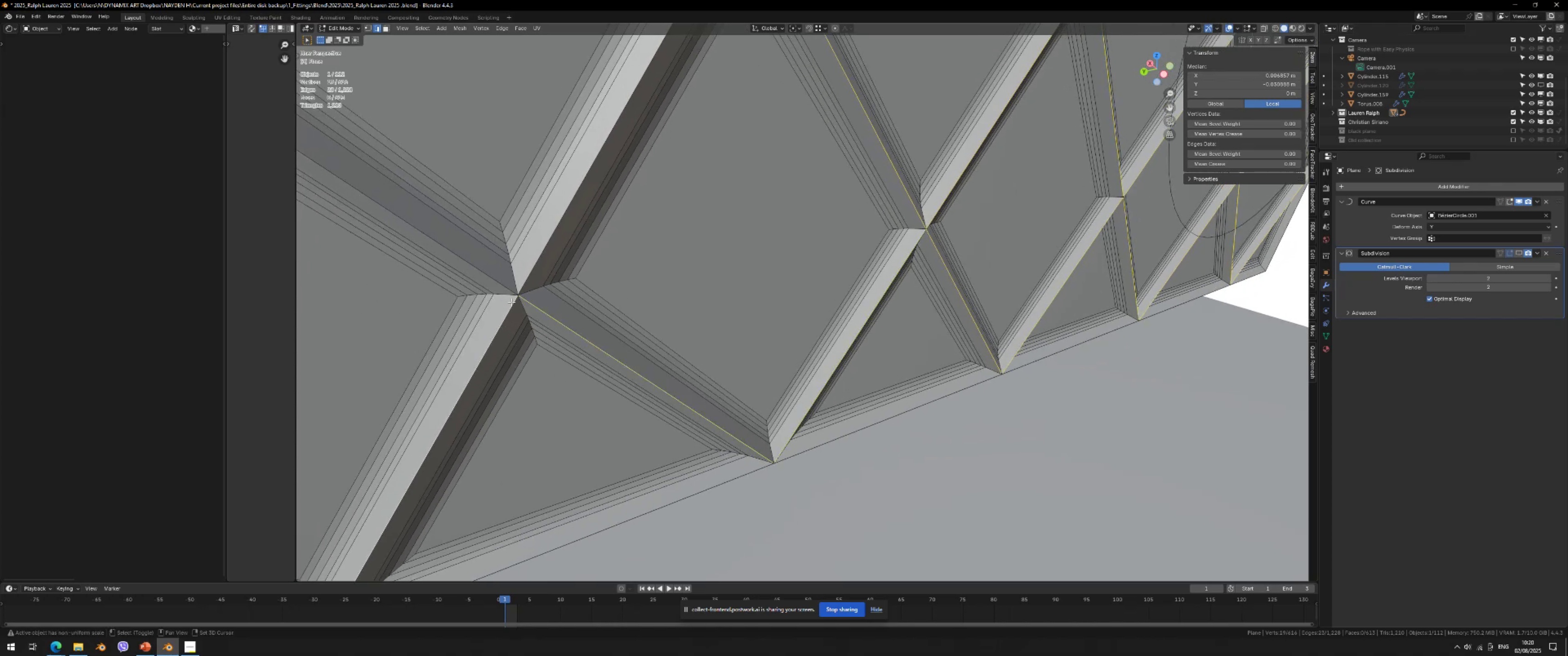 
hold_key(key=ShiftLeft, duration=1.22)
left_click_drag(start_coordinate=[498, 281], to_coordinate=[502, 281])
 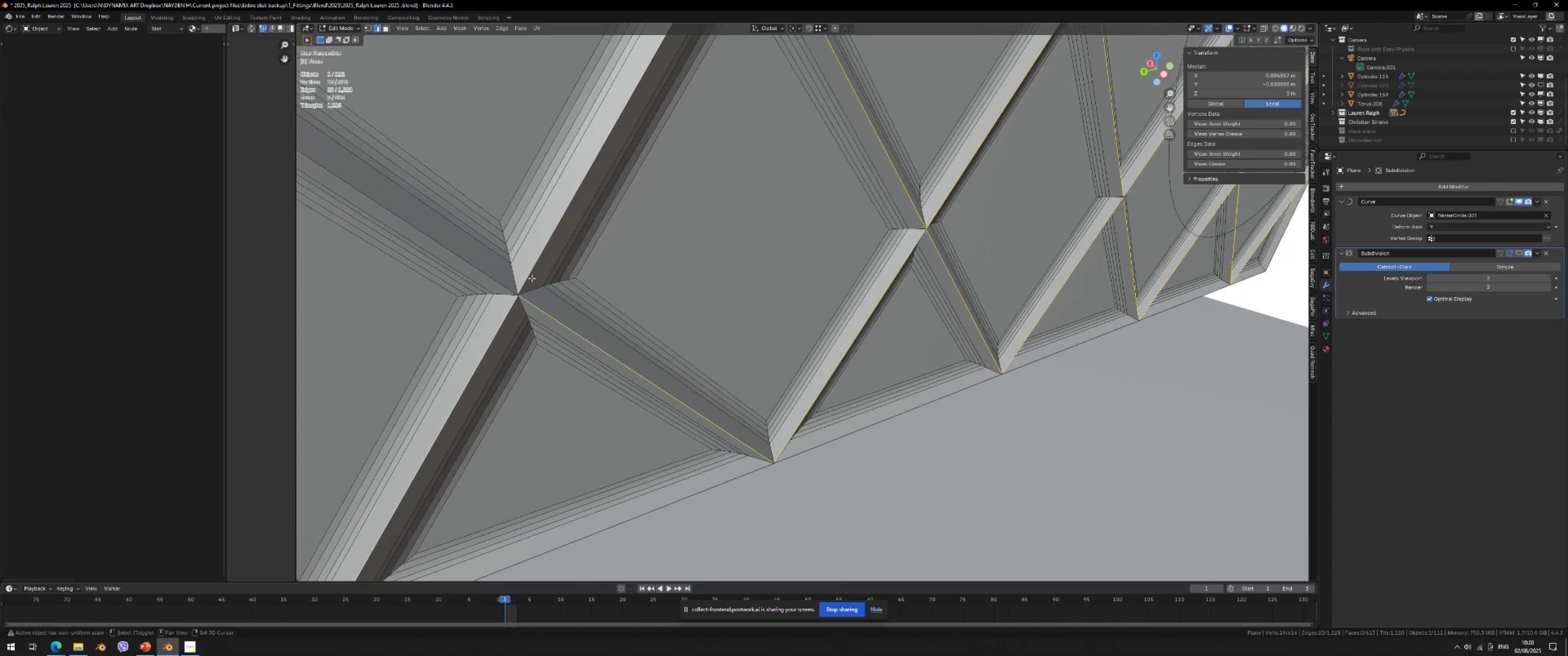 
left_click([531, 277])
 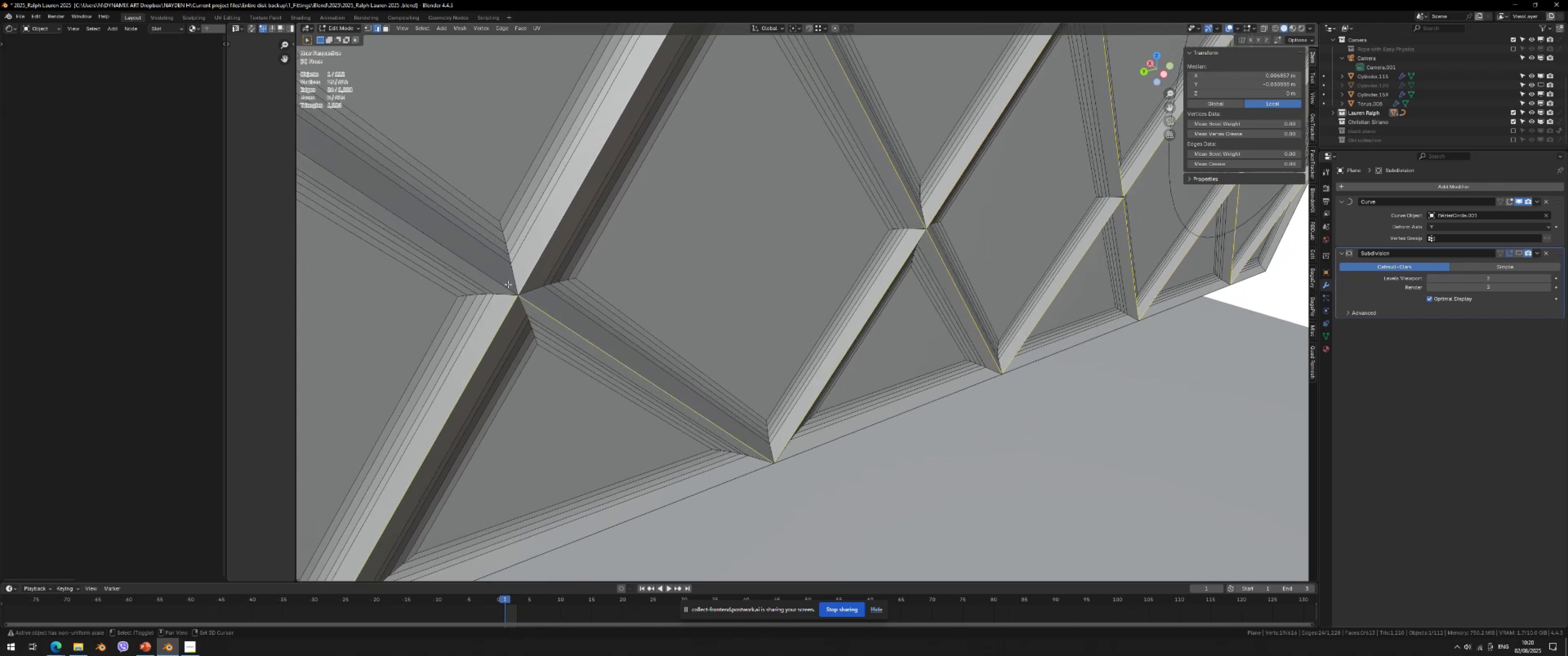 
double_click([505, 284])
 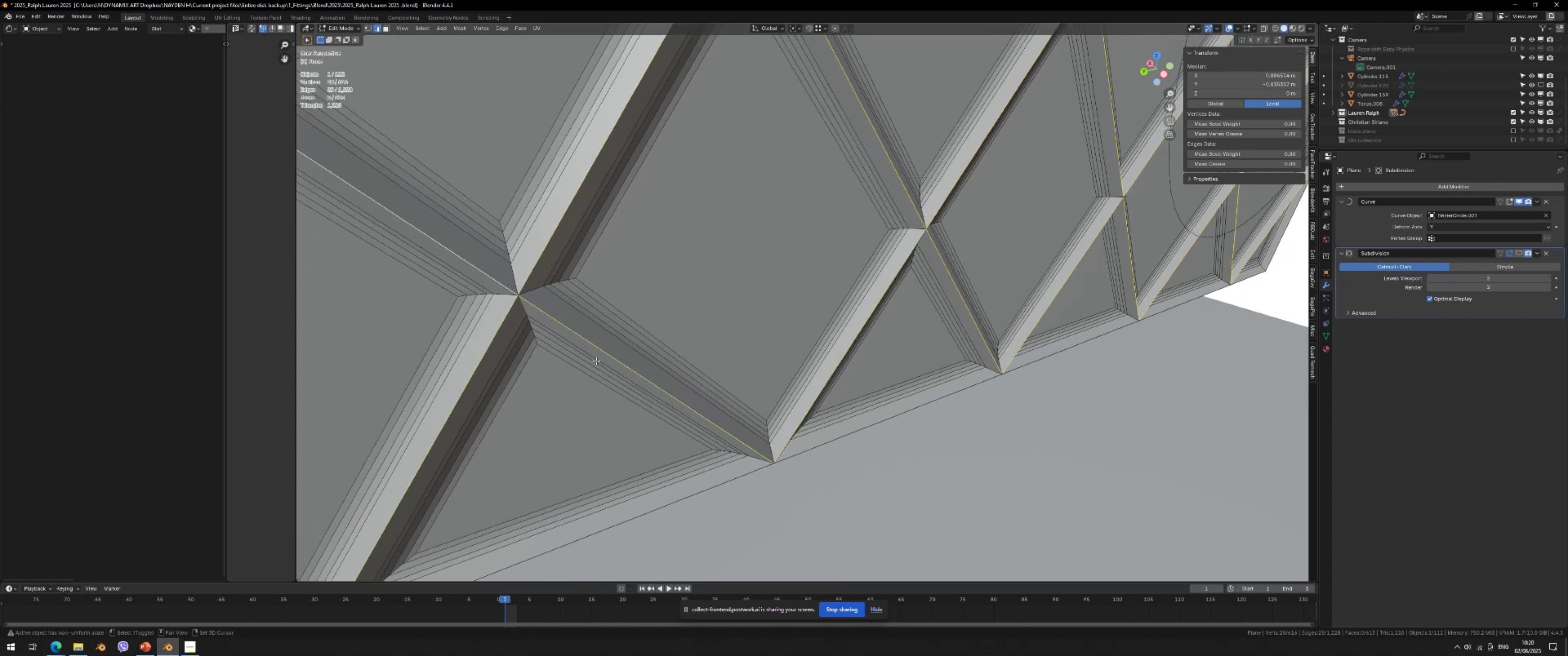 
scroll: coordinate [638, 393], scroll_direction: down, amount: 2.0
 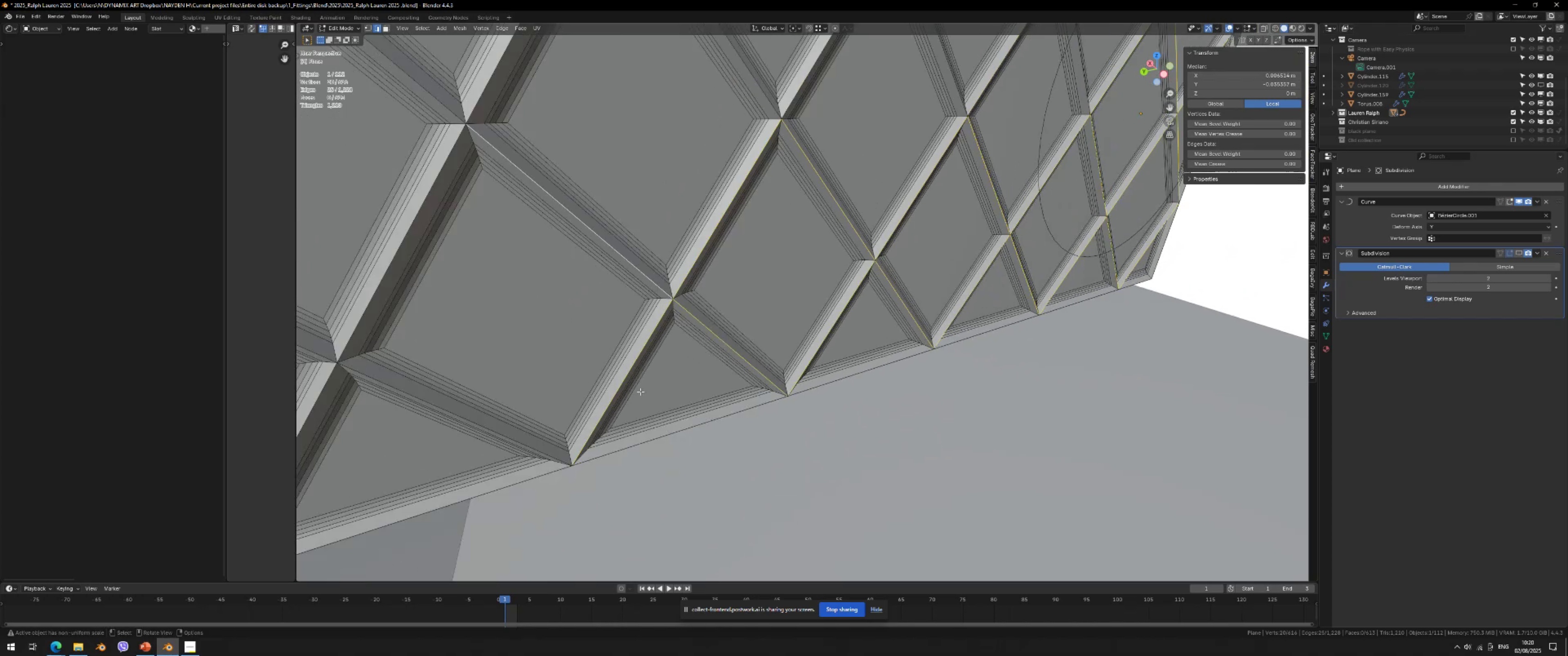 
hold_key(key=ShiftLeft, duration=0.41)
 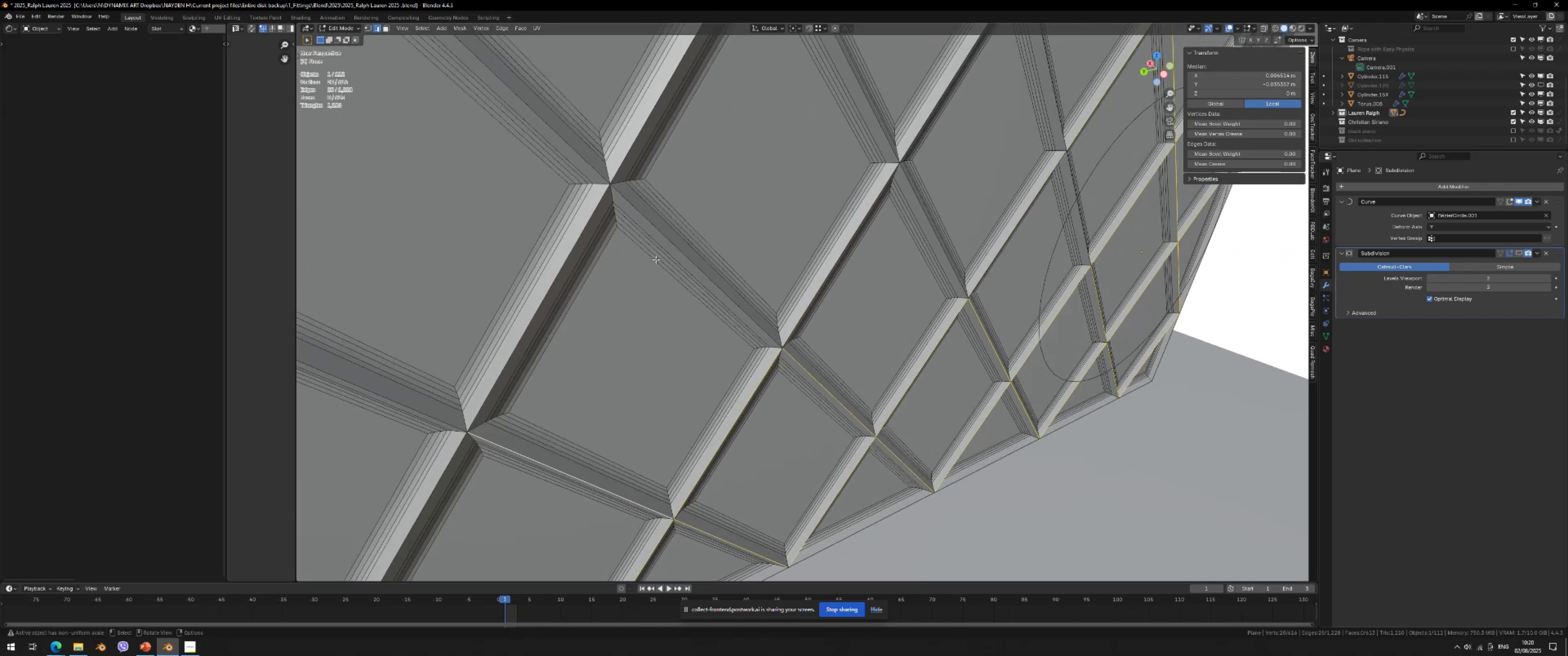 
hold_key(key=ShiftLeft, duration=1.53)
left_click([628, 203])
 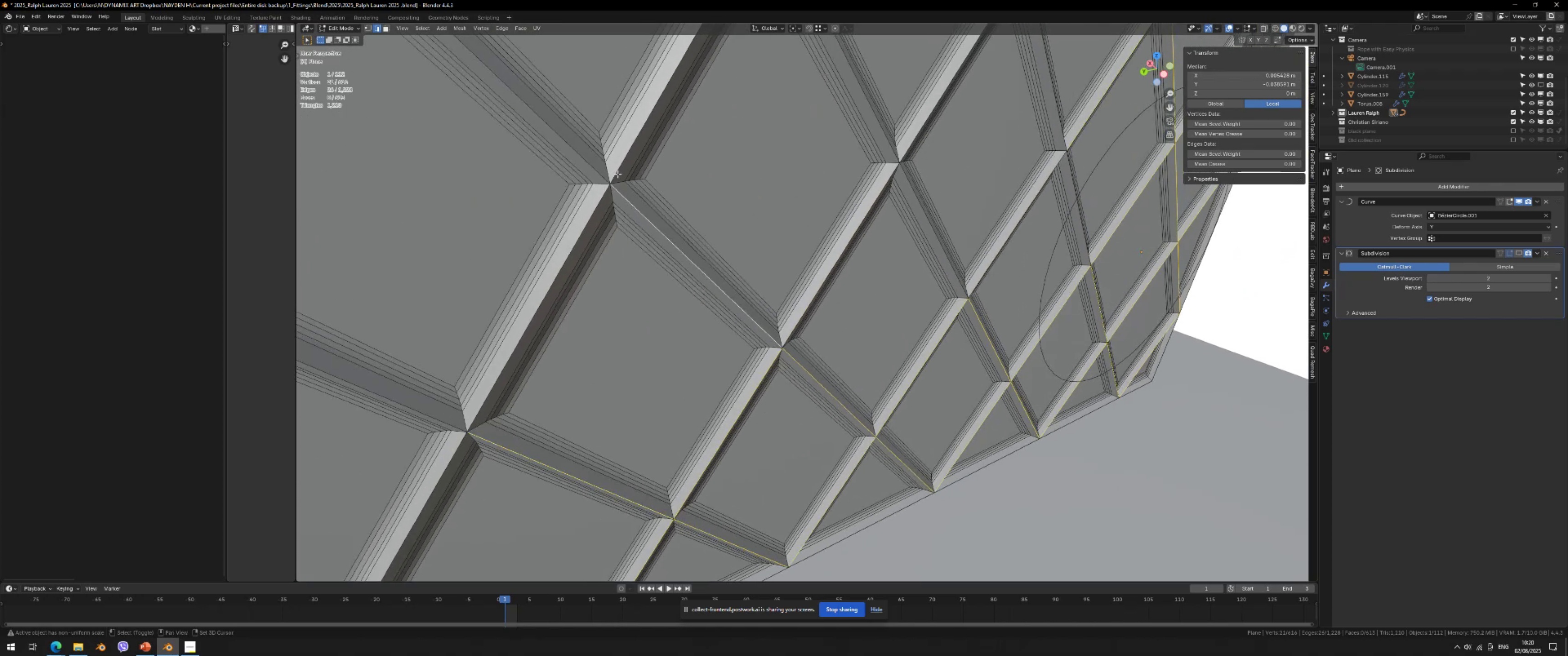 
double_click([618, 172])
 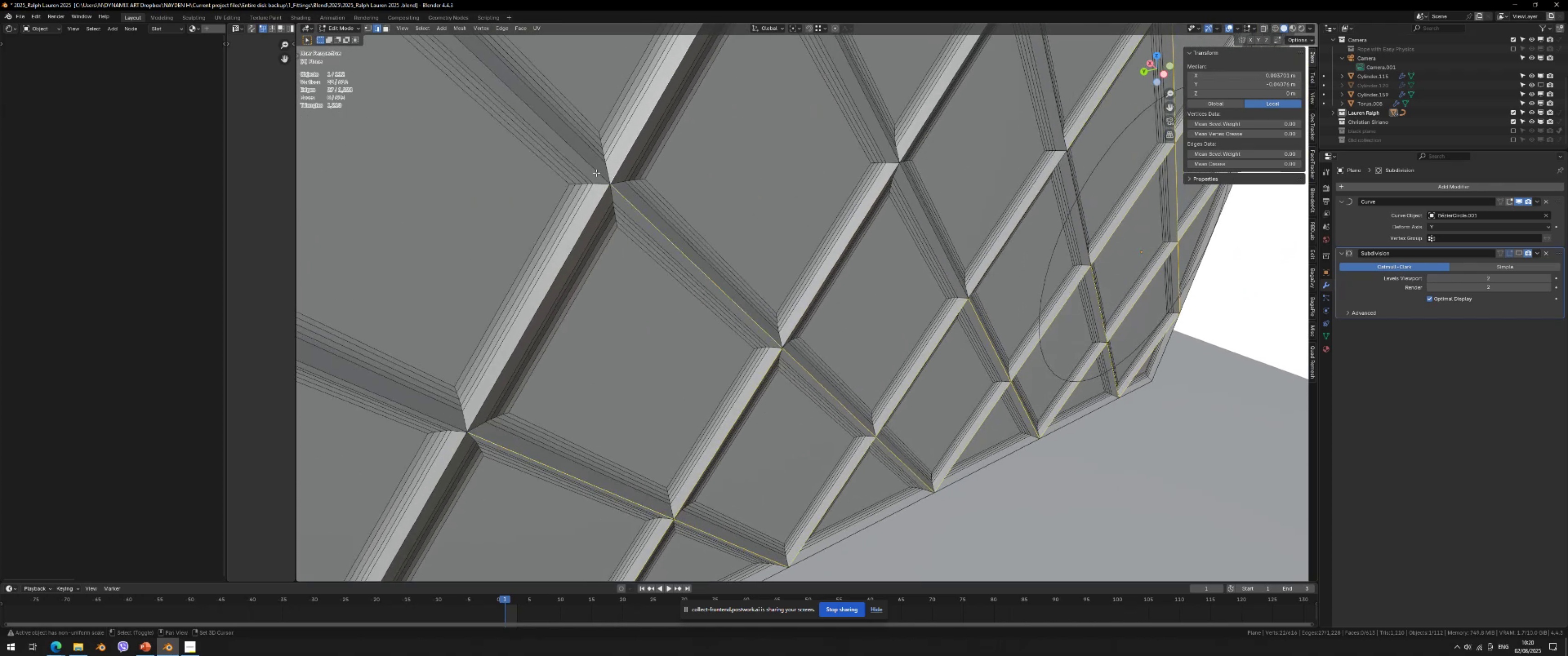 
triple_click([598, 171])
 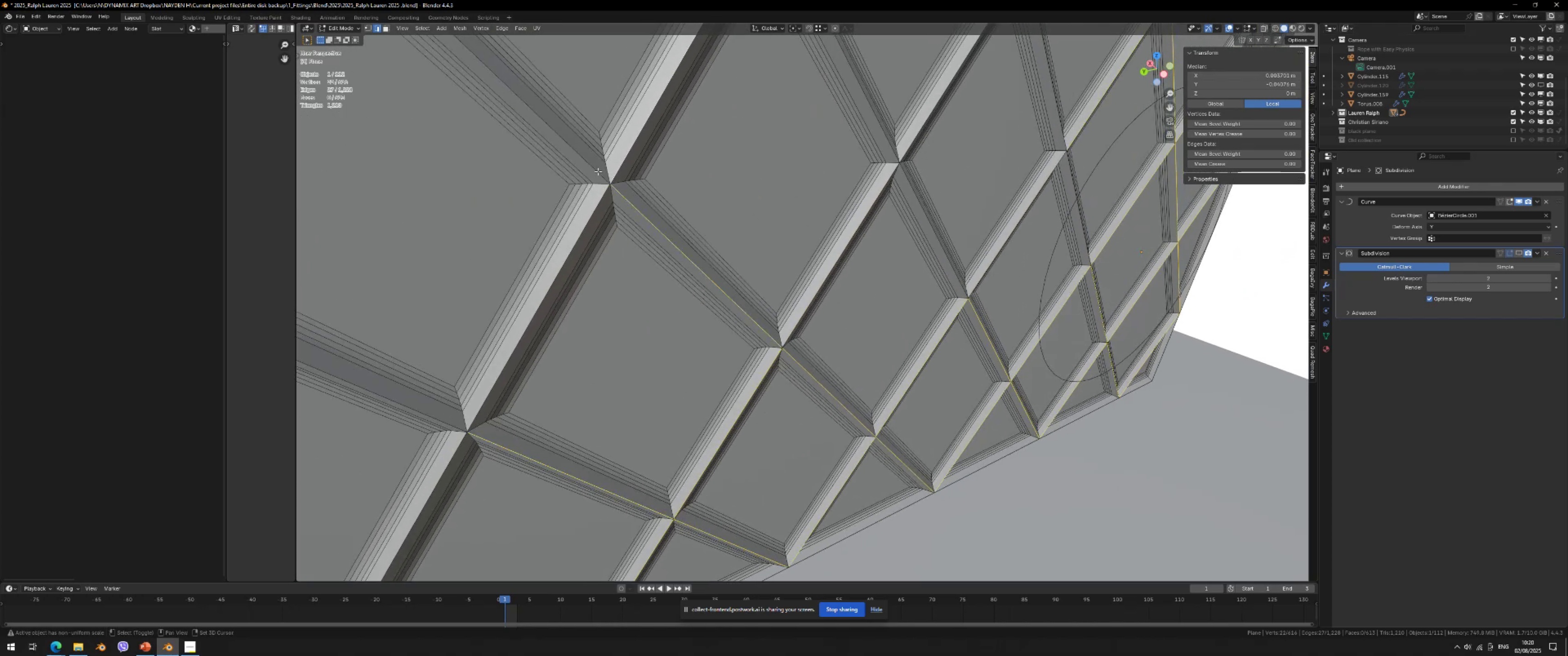 
hold_key(key=ShiftLeft, duration=1.53)
left_click([596, 204])
 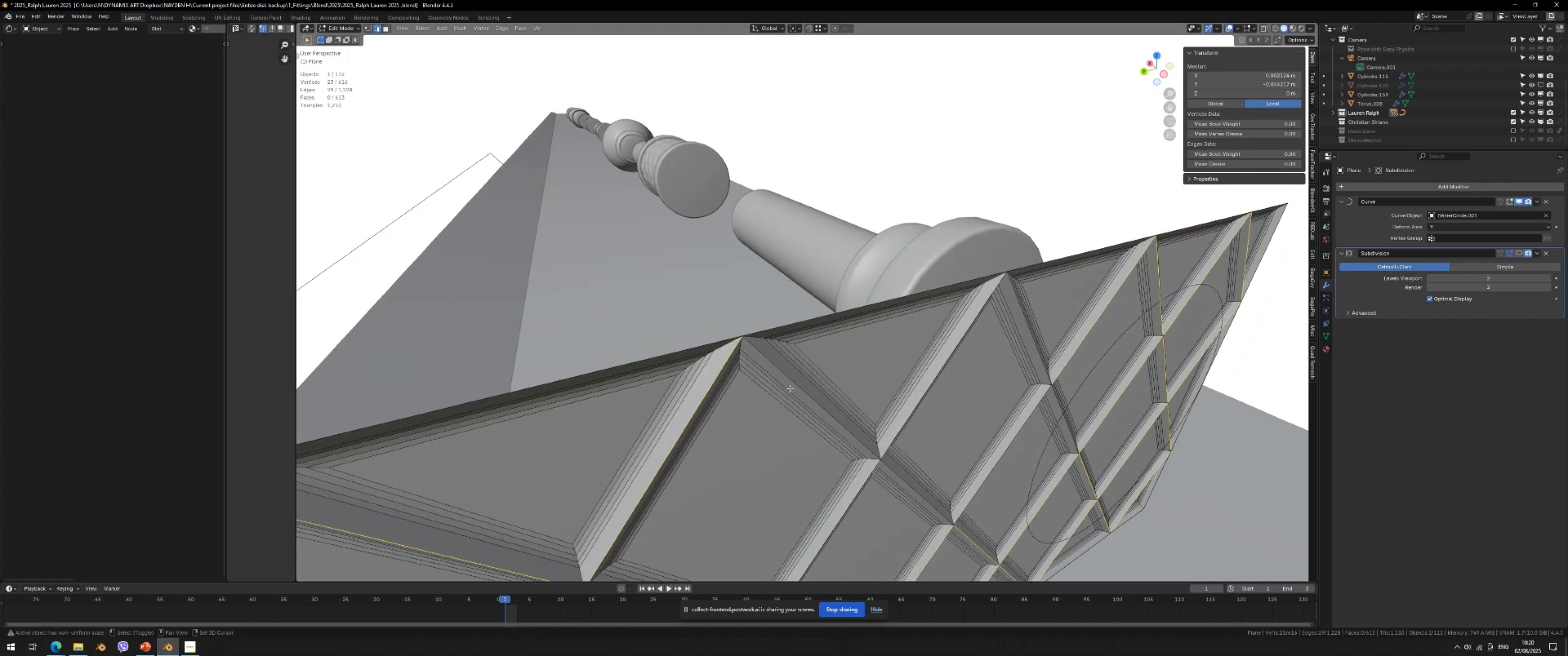 
hold_key(key=ShiftLeft, duration=0.57)
left_click([788, 379])
 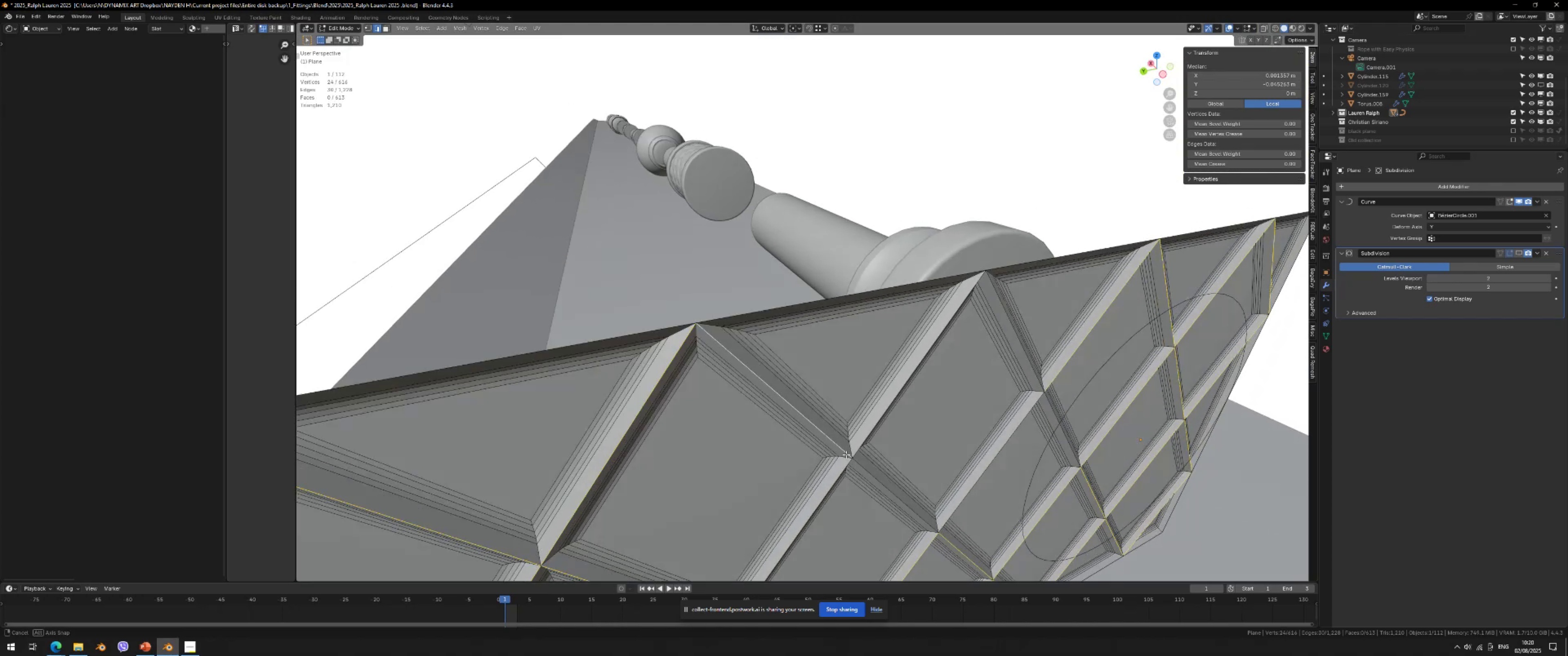 
scroll: coordinate [770, 415], scroll_direction: up, amount: 1.0
 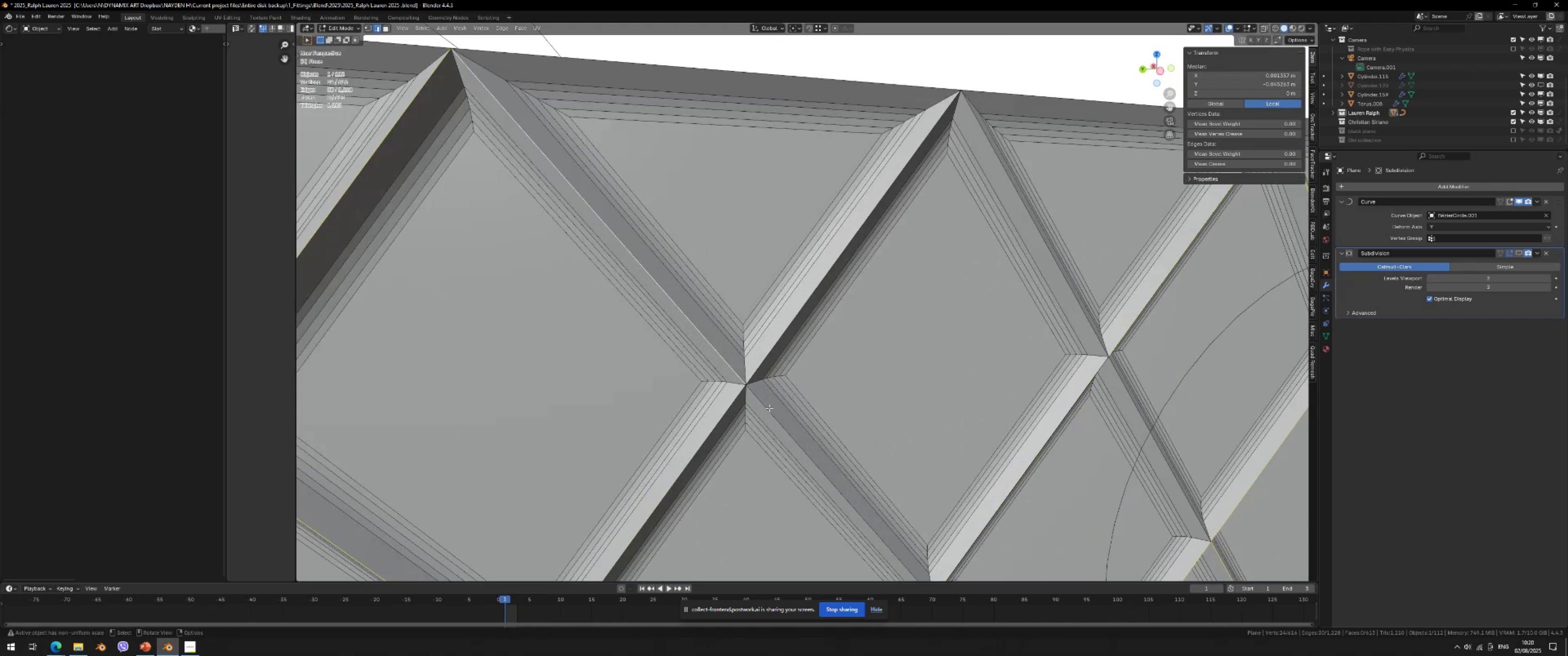 
hold_key(key=ShiftLeft, duration=1.54)
left_click([728, 400])
 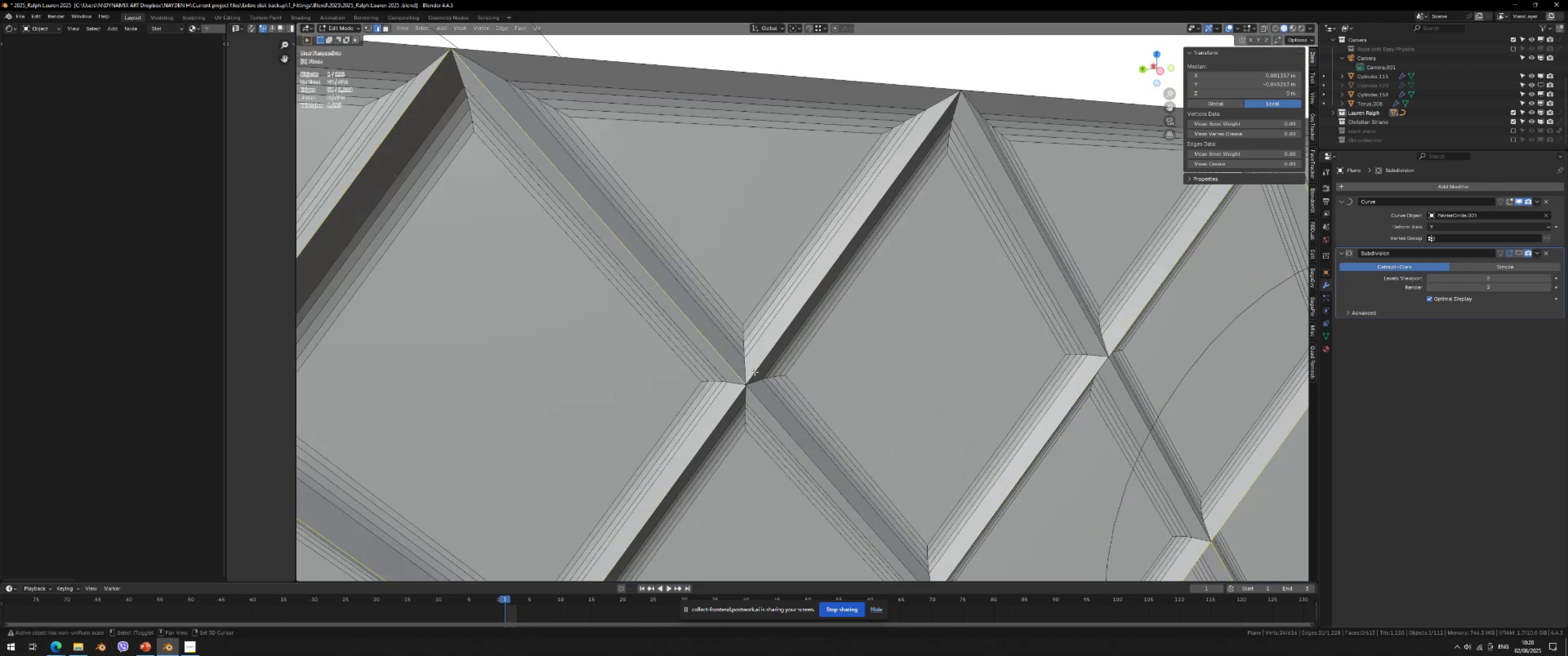 
left_click_drag(start_coordinate=[757, 364], to_coordinate=[757, 367])
 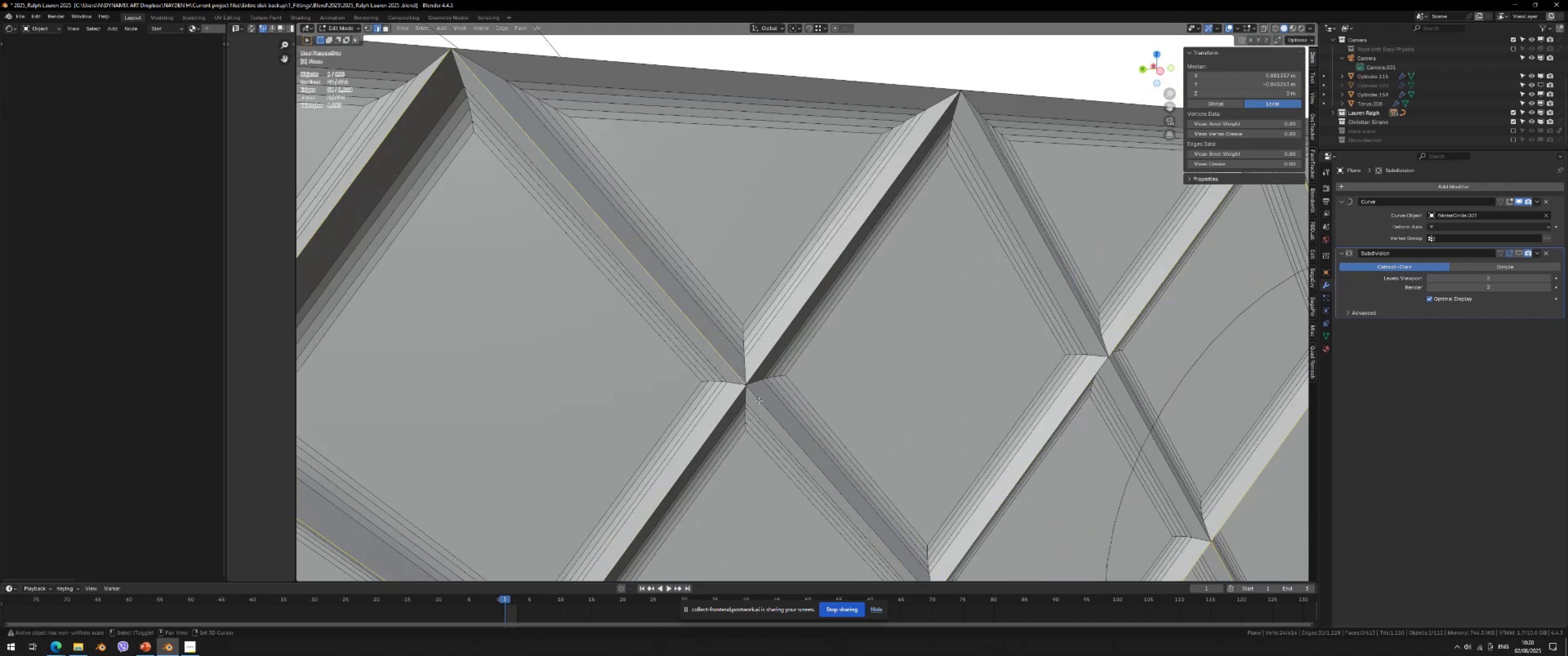 
left_click([758, 400])
 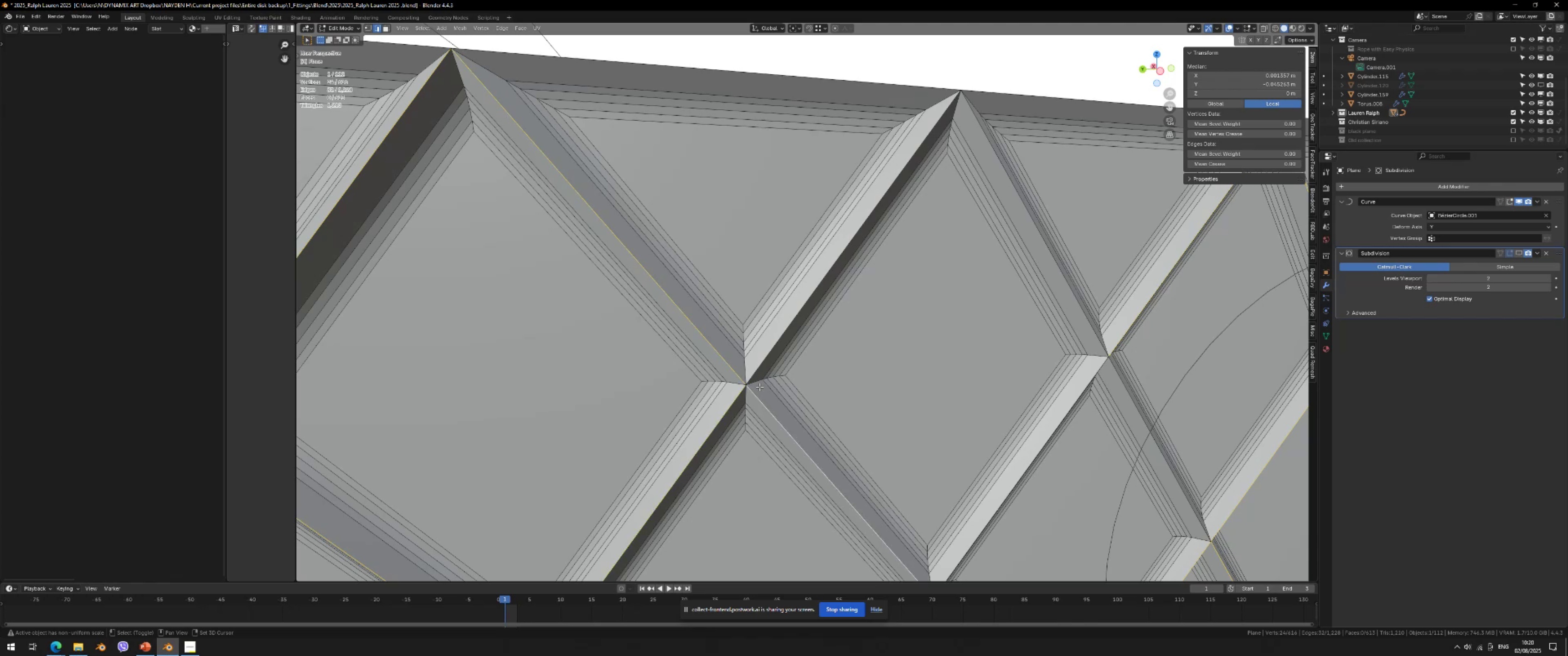 
hold_key(key=ShiftLeft, duration=0.93)
 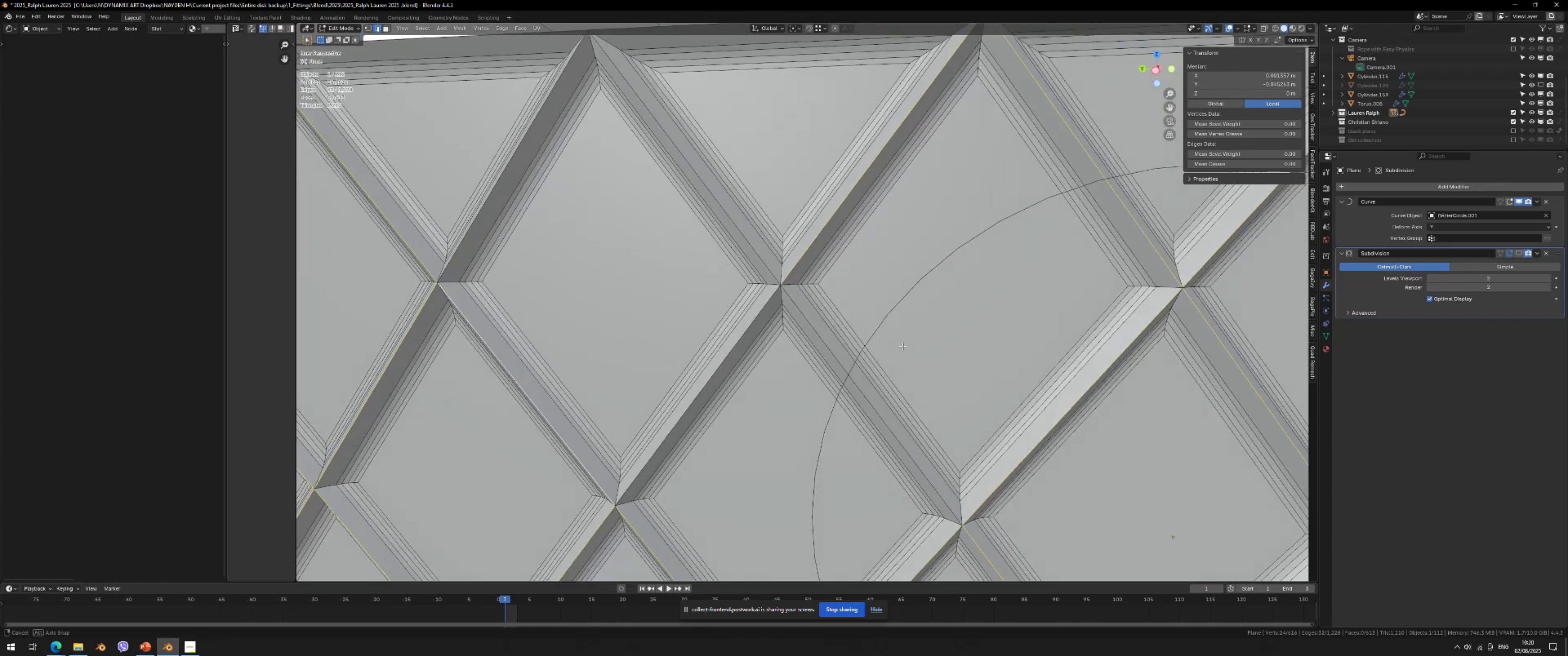 
scroll: coordinate [767, 295], scroll_direction: up, amount: 2.0
 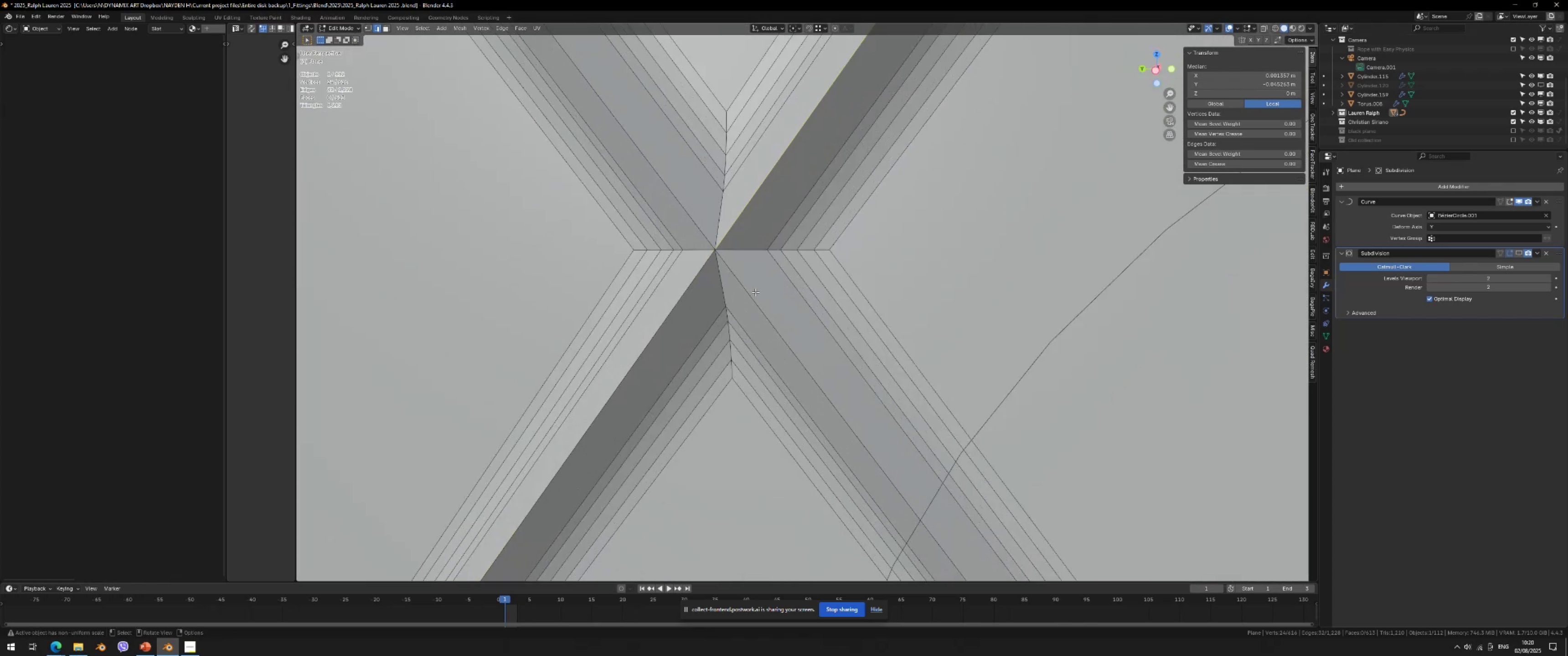 
hold_key(key=ShiftLeft, duration=1.5)
left_click_drag(start_coordinate=[707, 220], to_coordinate=[696, 230])
 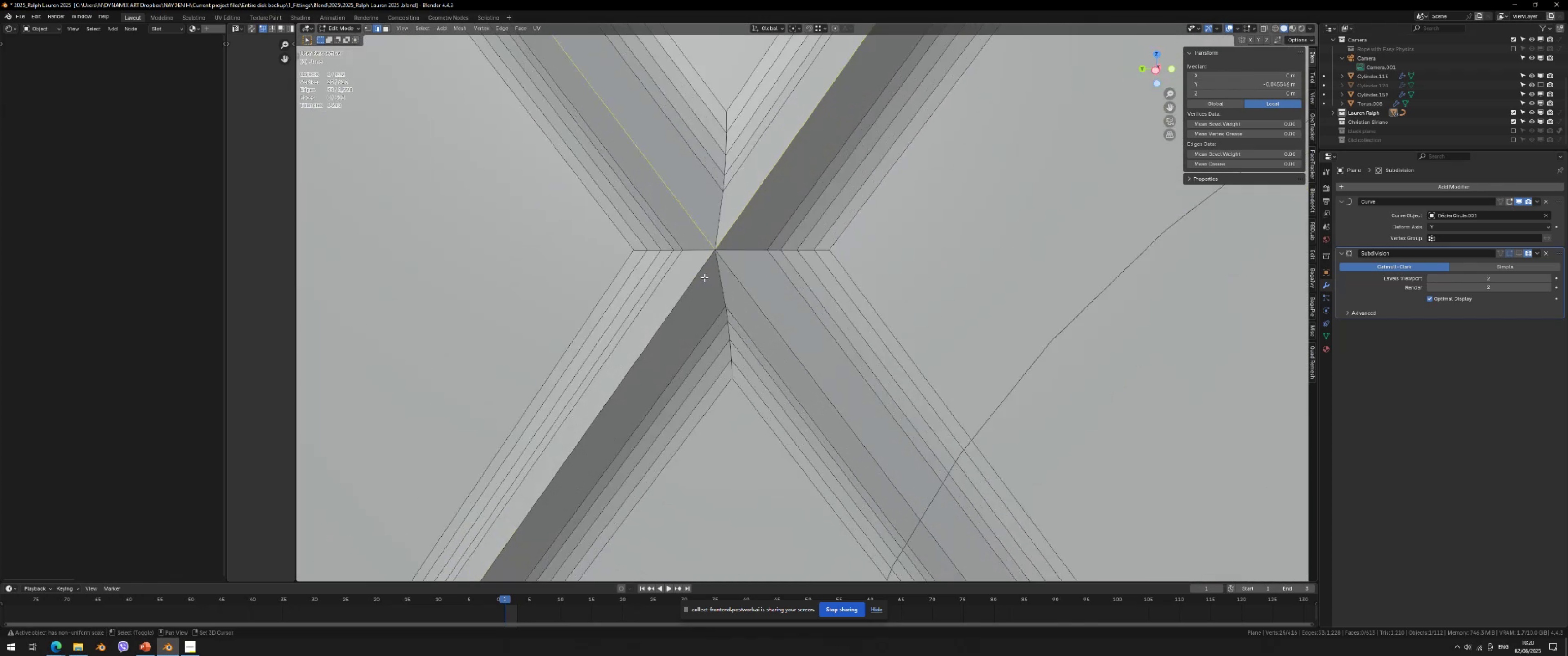 
left_click_drag(start_coordinate=[704, 272], to_coordinate=[686, 290])
 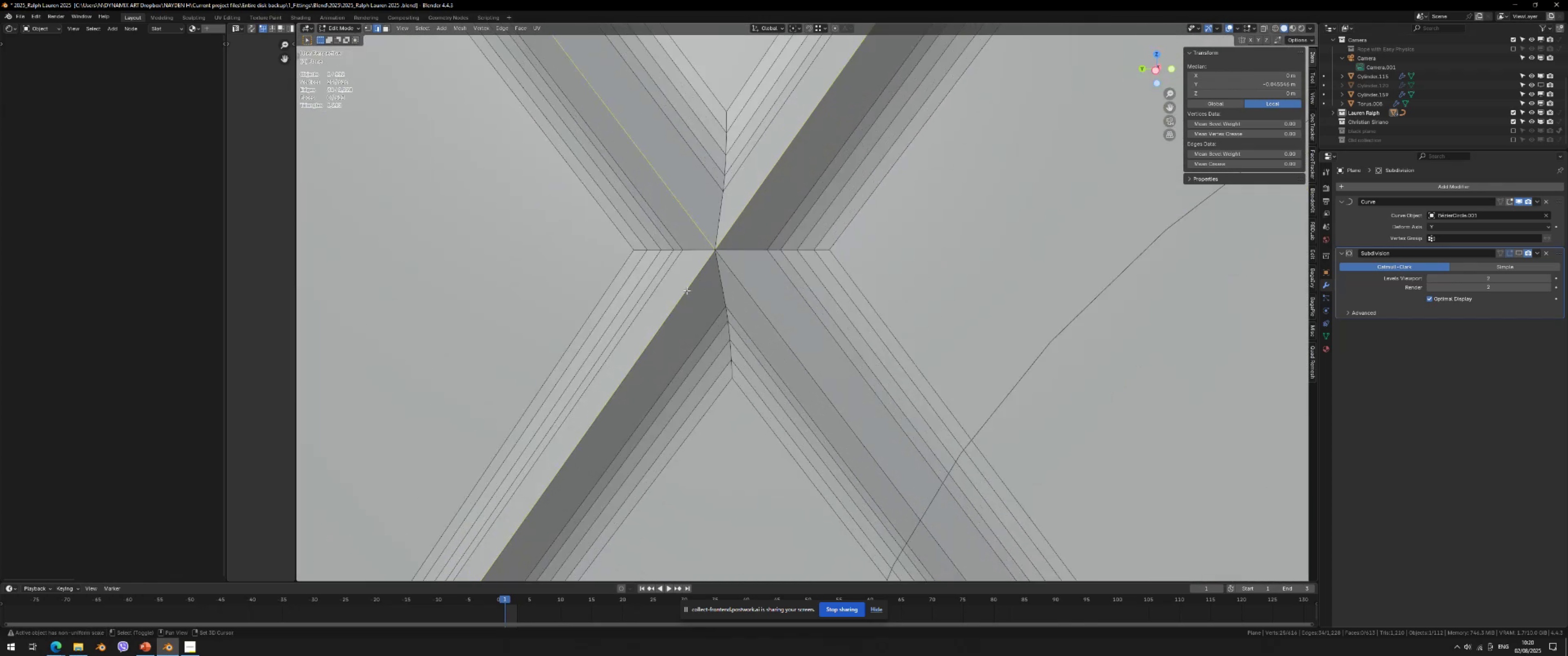 
hold_key(key=ShiftLeft, duration=0.71)
left_click_drag(start_coordinate=[748, 274], to_coordinate=[736, 303])
 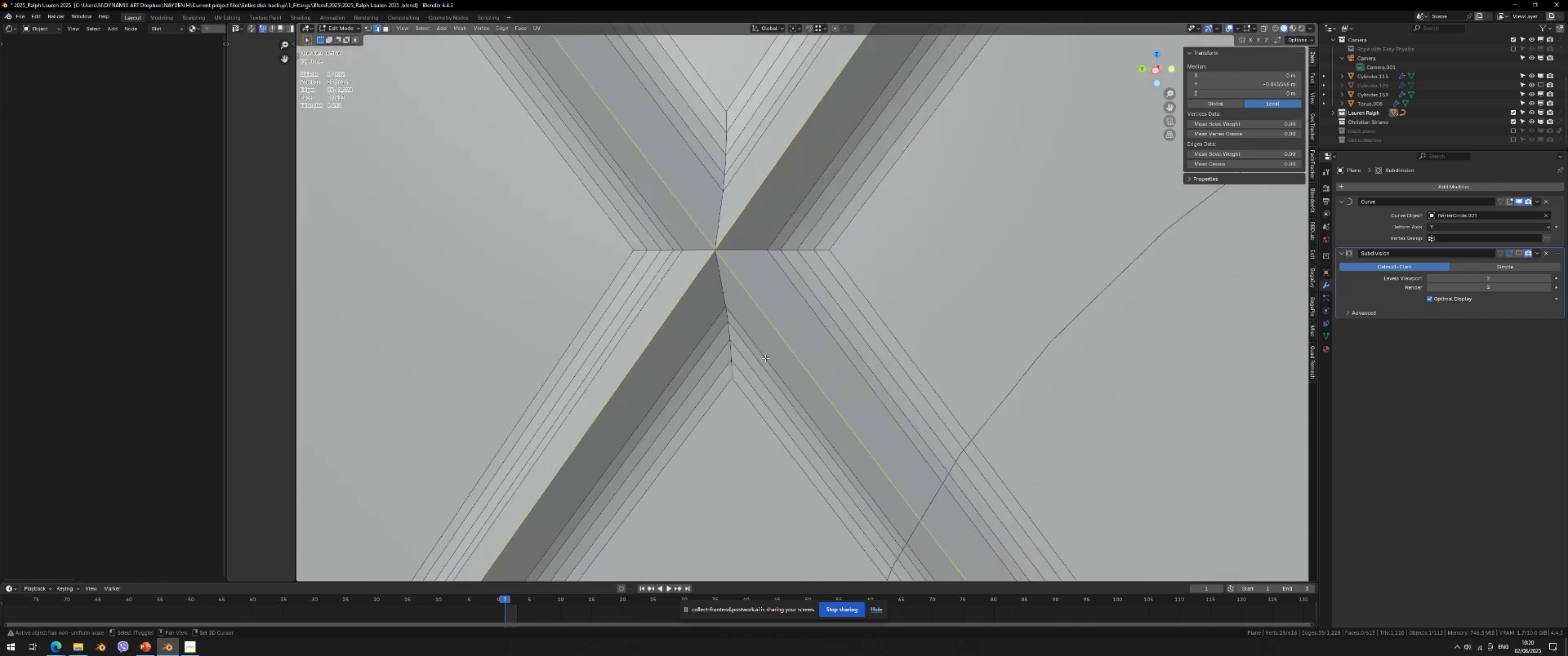 
scroll: coordinate [806, 400], scroll_direction: down, amount: 4.0
 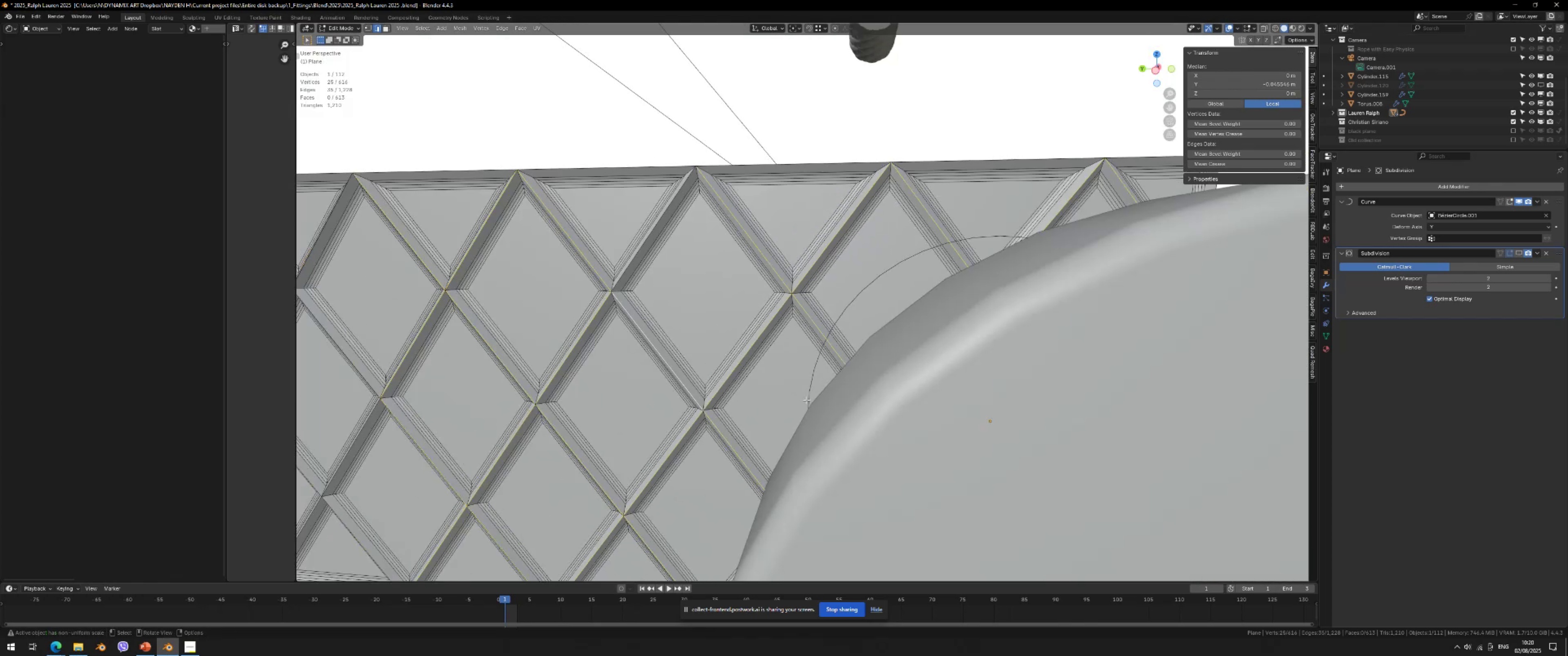 
scroll: coordinate [807, 404], scroll_direction: up, amount: 1.0
 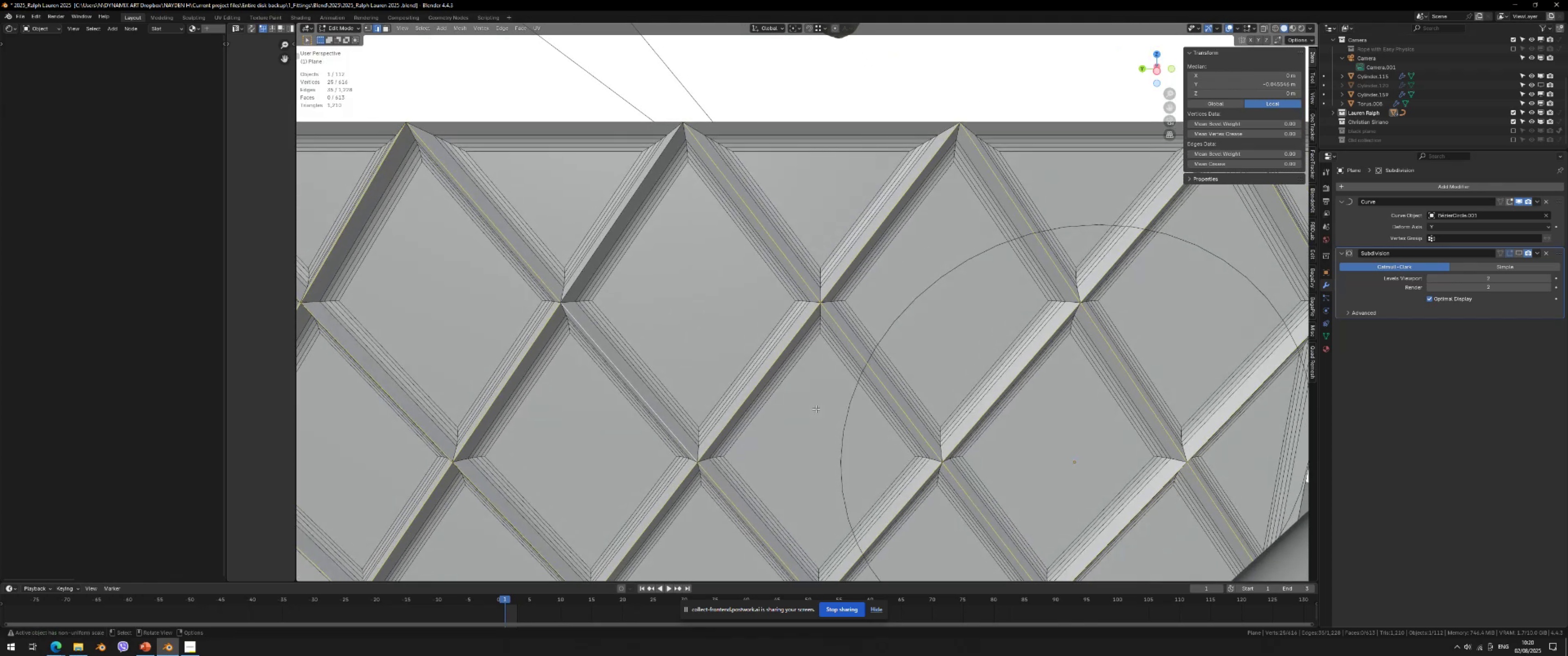 
hold_key(key=ShiftLeft, duration=0.76)
 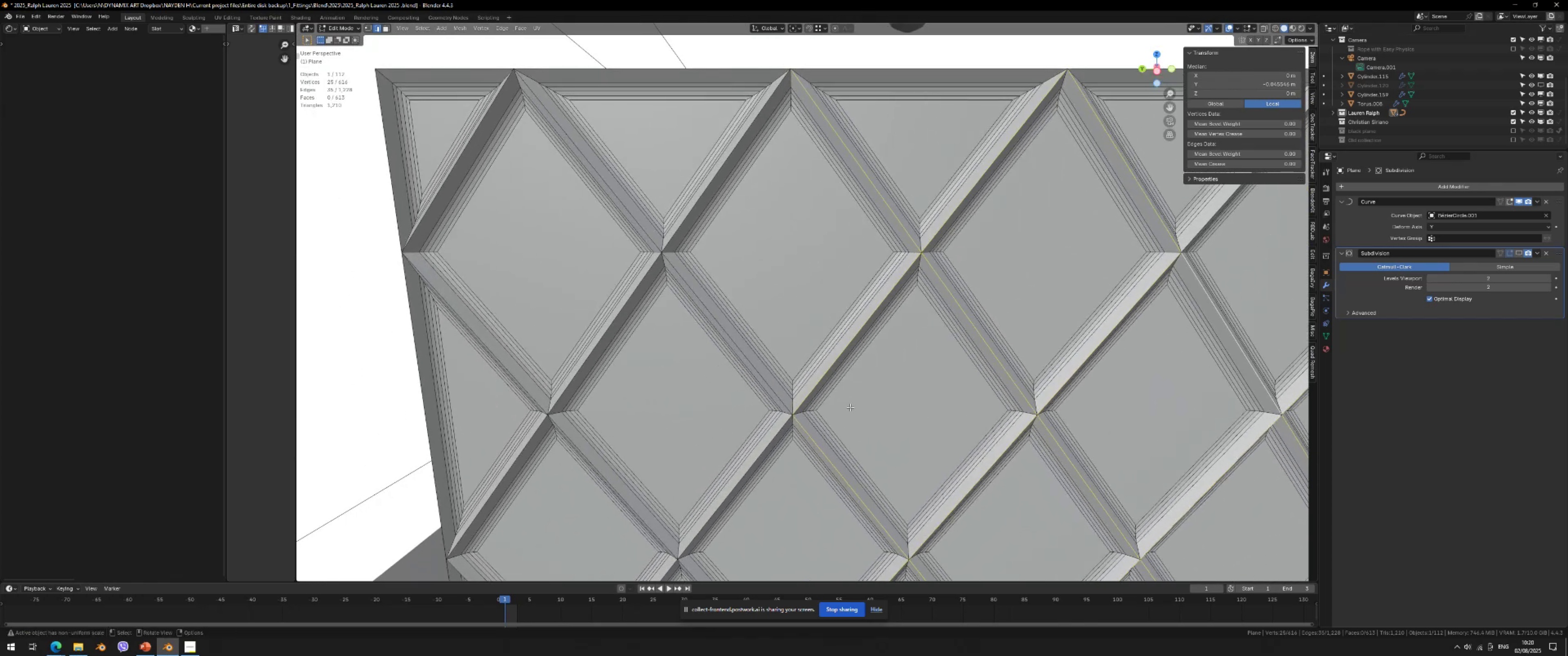 
scroll: coordinate [769, 396], scroll_direction: up, amount: 1.0
 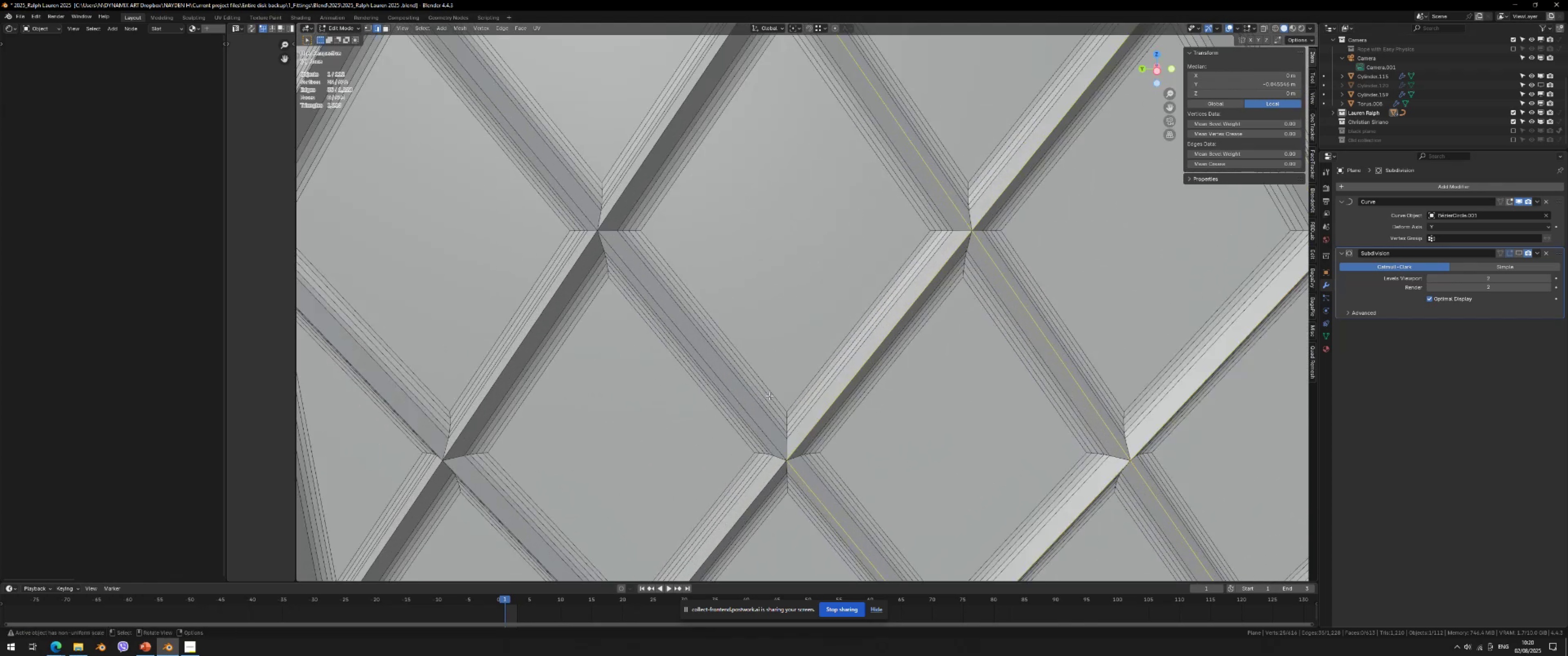 
hold_key(key=ShiftLeft, duration=0.36)
 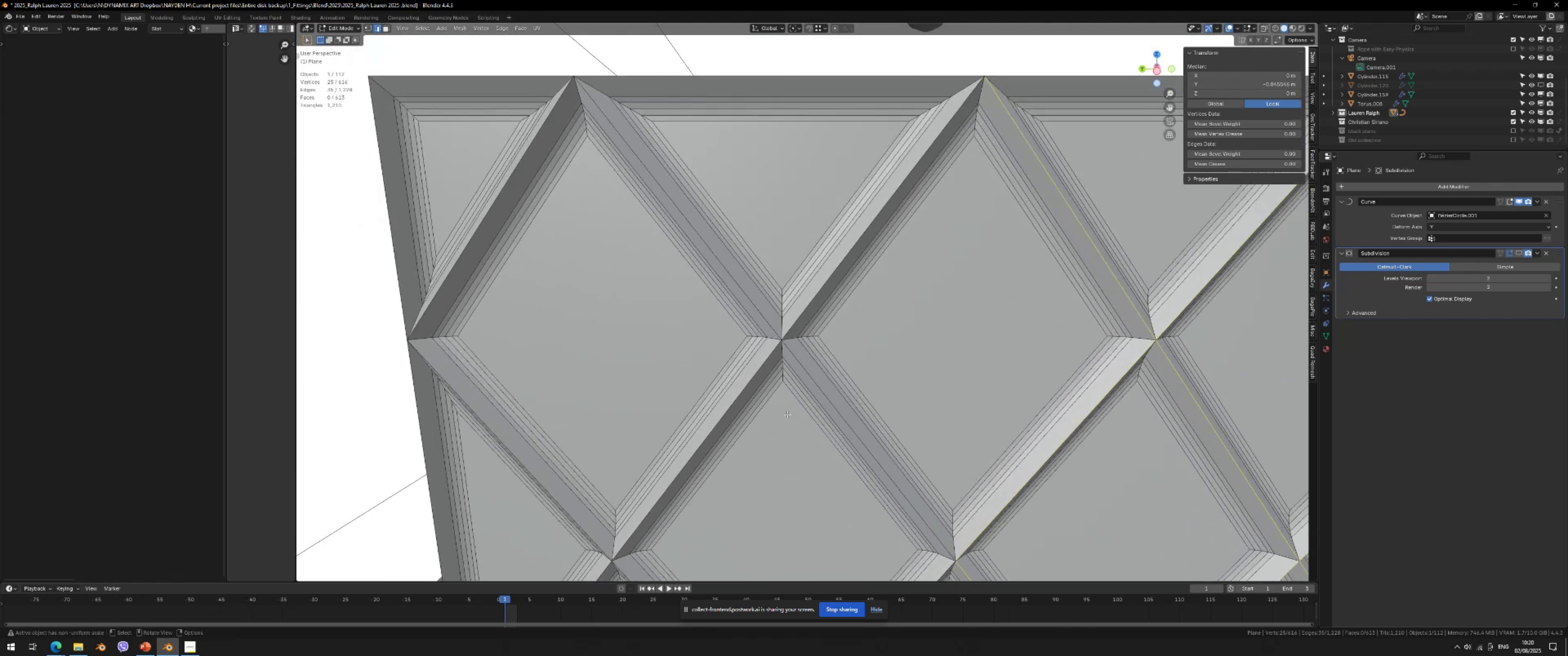 
scroll: coordinate [758, 382], scroll_direction: up, amount: 2.0
 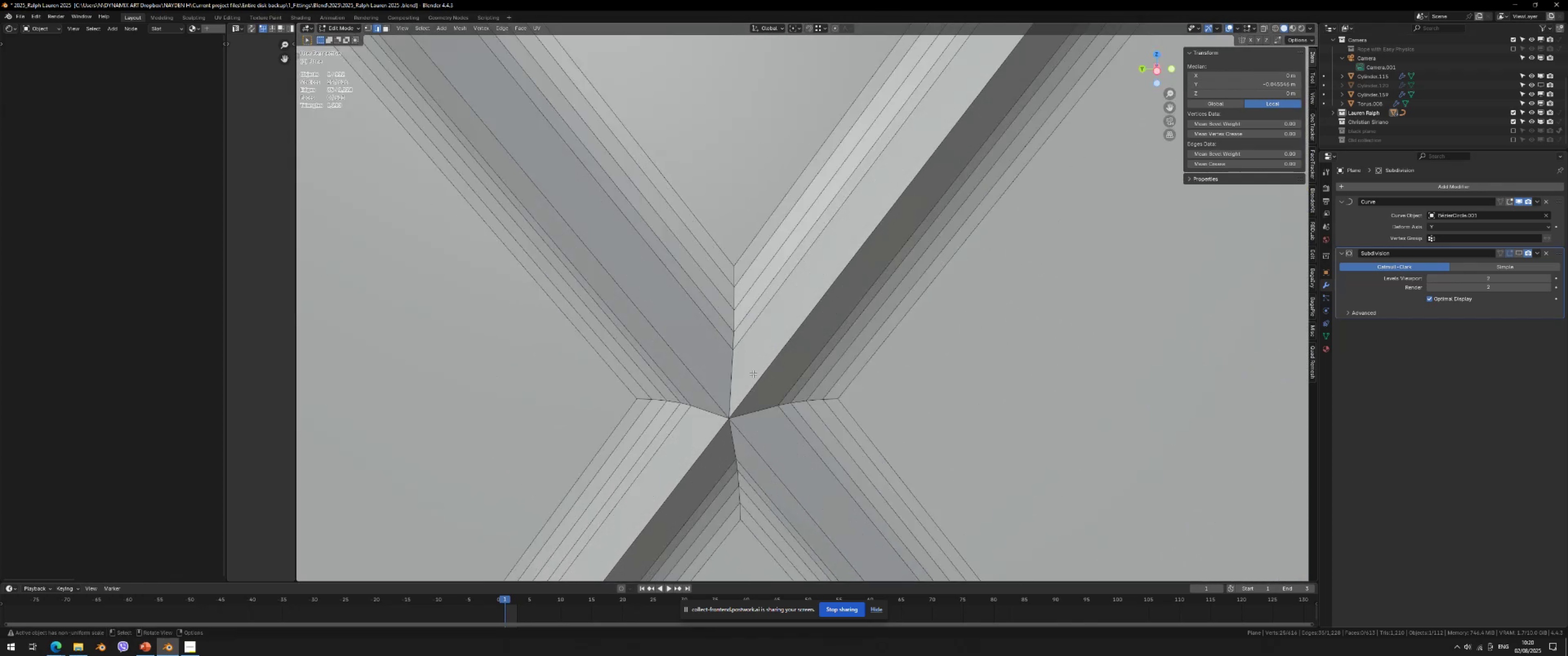 
hold_key(key=ShiftLeft, duration=1.53)
left_click_drag(start_coordinate=[691, 367], to_coordinate=[690, 379])
 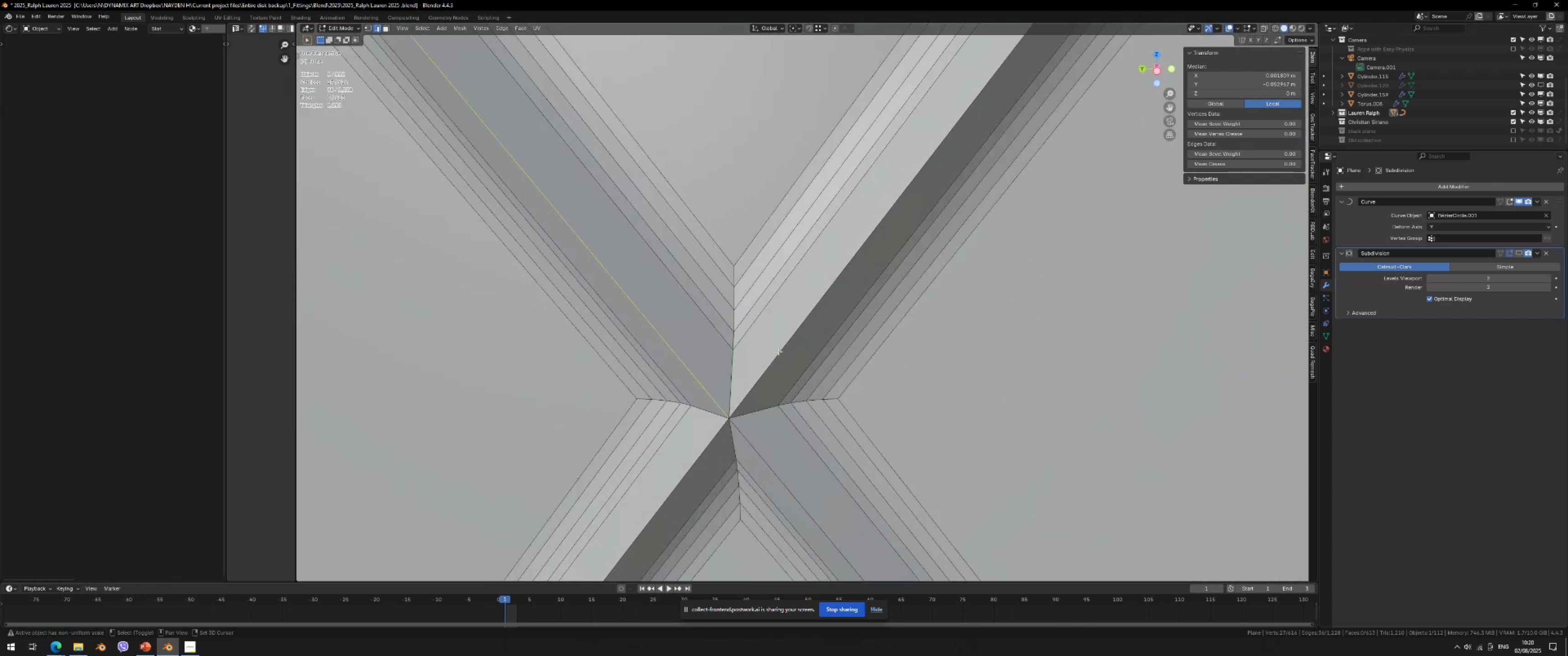 
left_click_drag(start_coordinate=[784, 334], to_coordinate=[775, 351])
 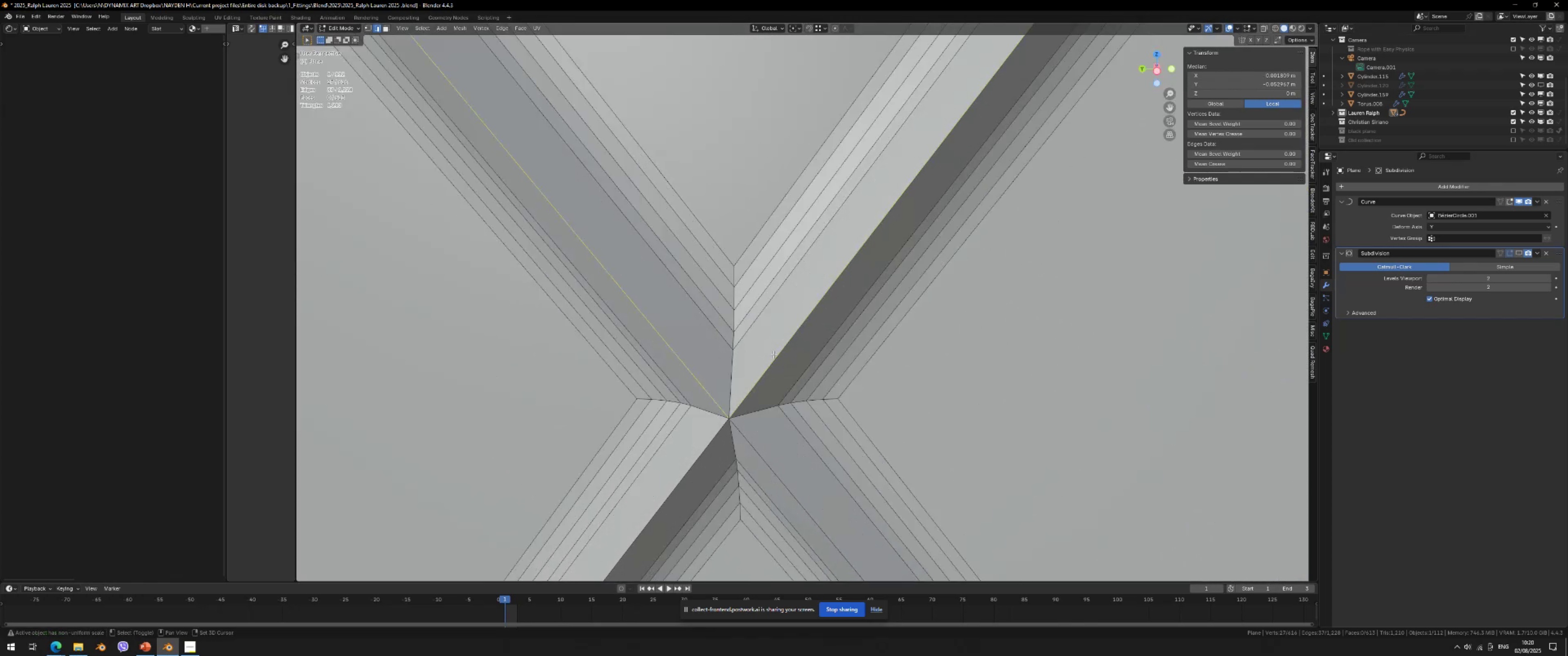 
hold_key(key=ShiftLeft, duration=1.52)
left_click_drag(start_coordinate=[764, 435], to_coordinate=[764, 464])
 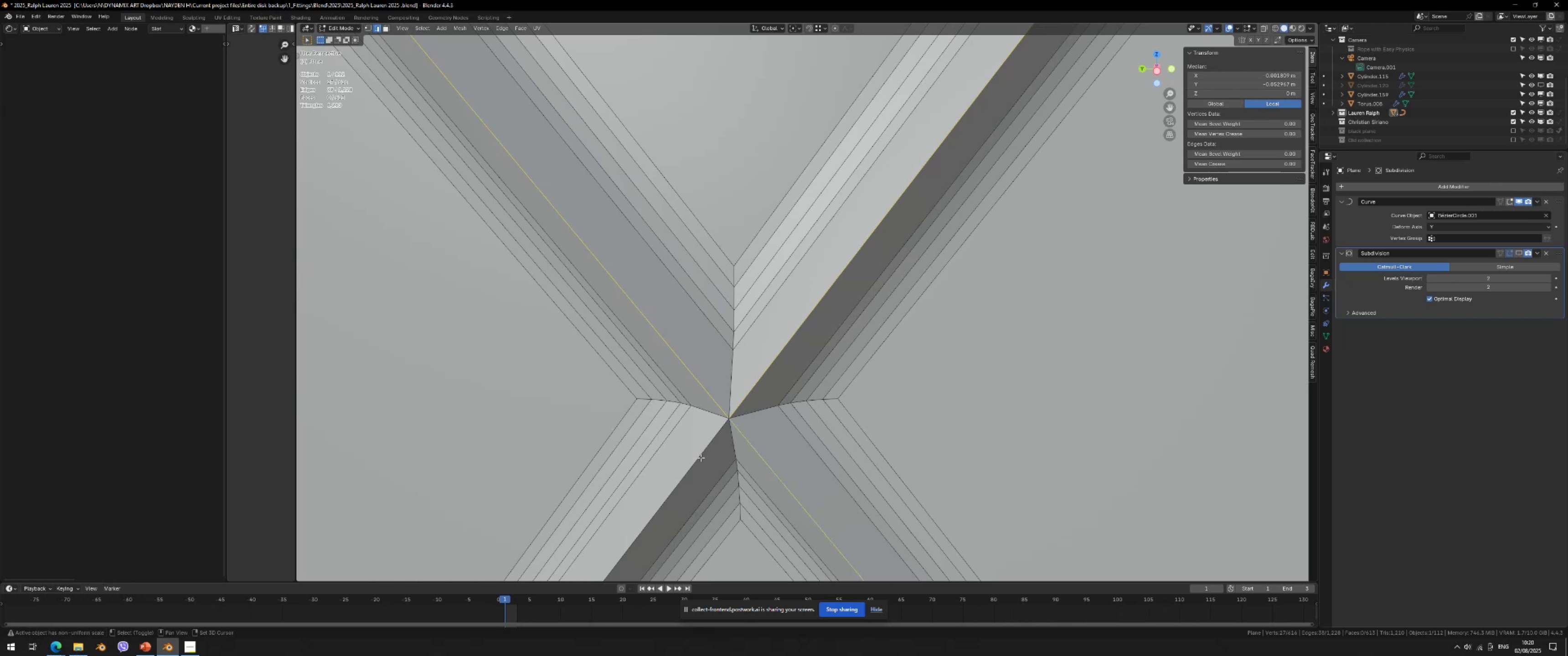 
left_click_drag(start_coordinate=[701, 437], to_coordinate=[696, 459])
 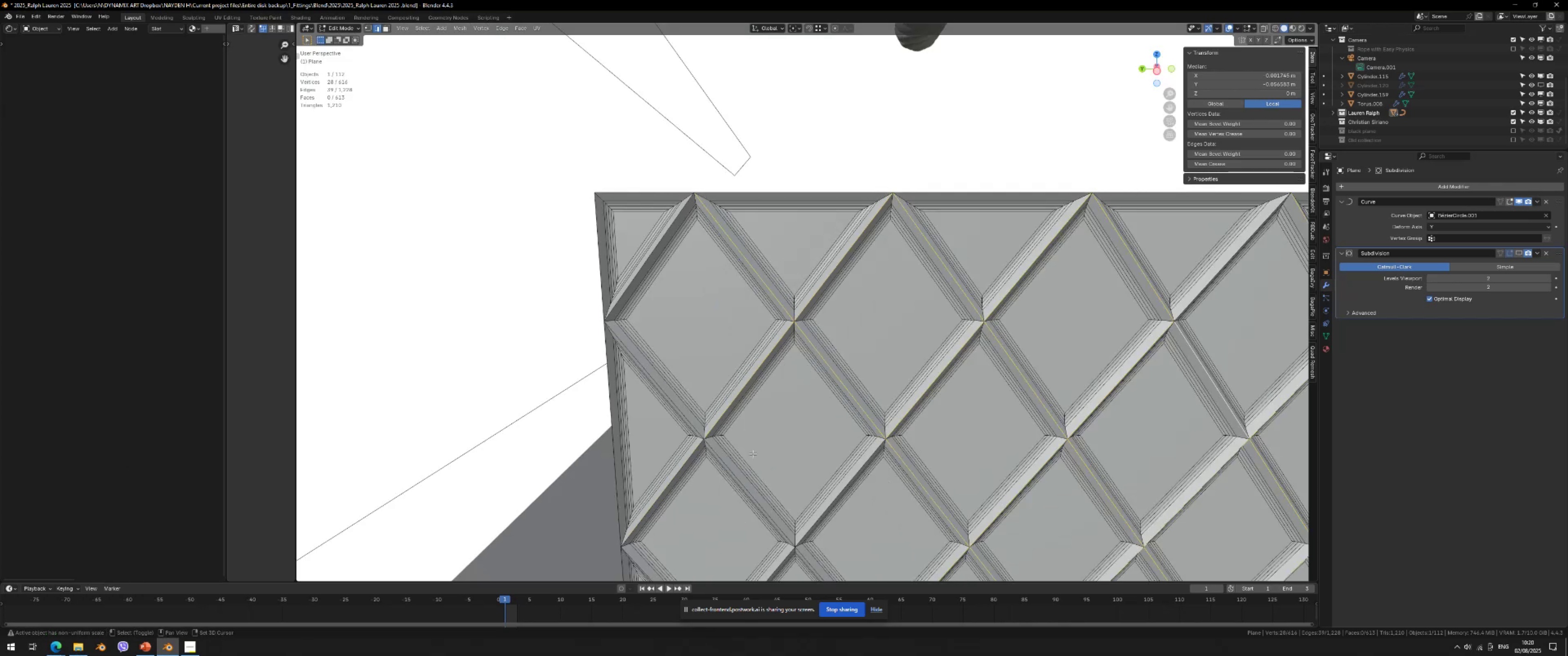 
key(Shift+ShiftLeft)
 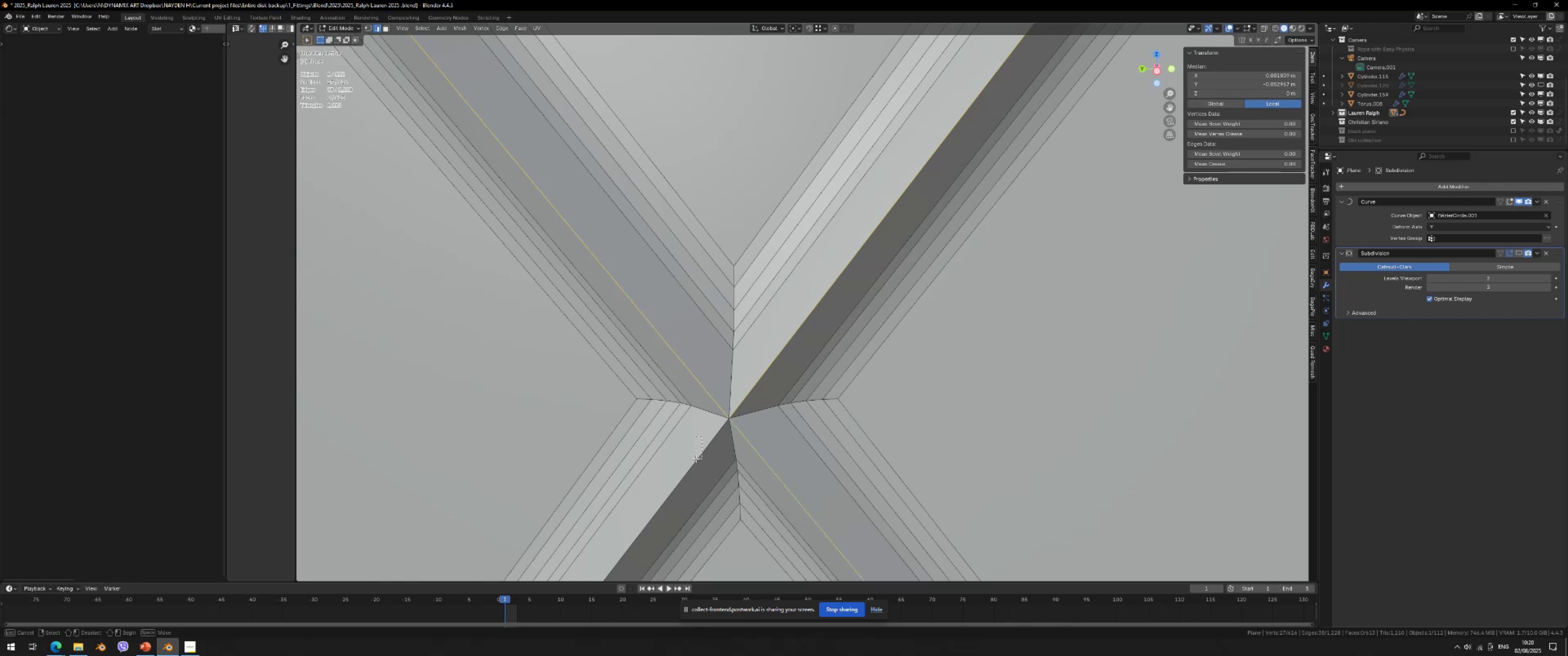 
key(Shift+ShiftLeft)
 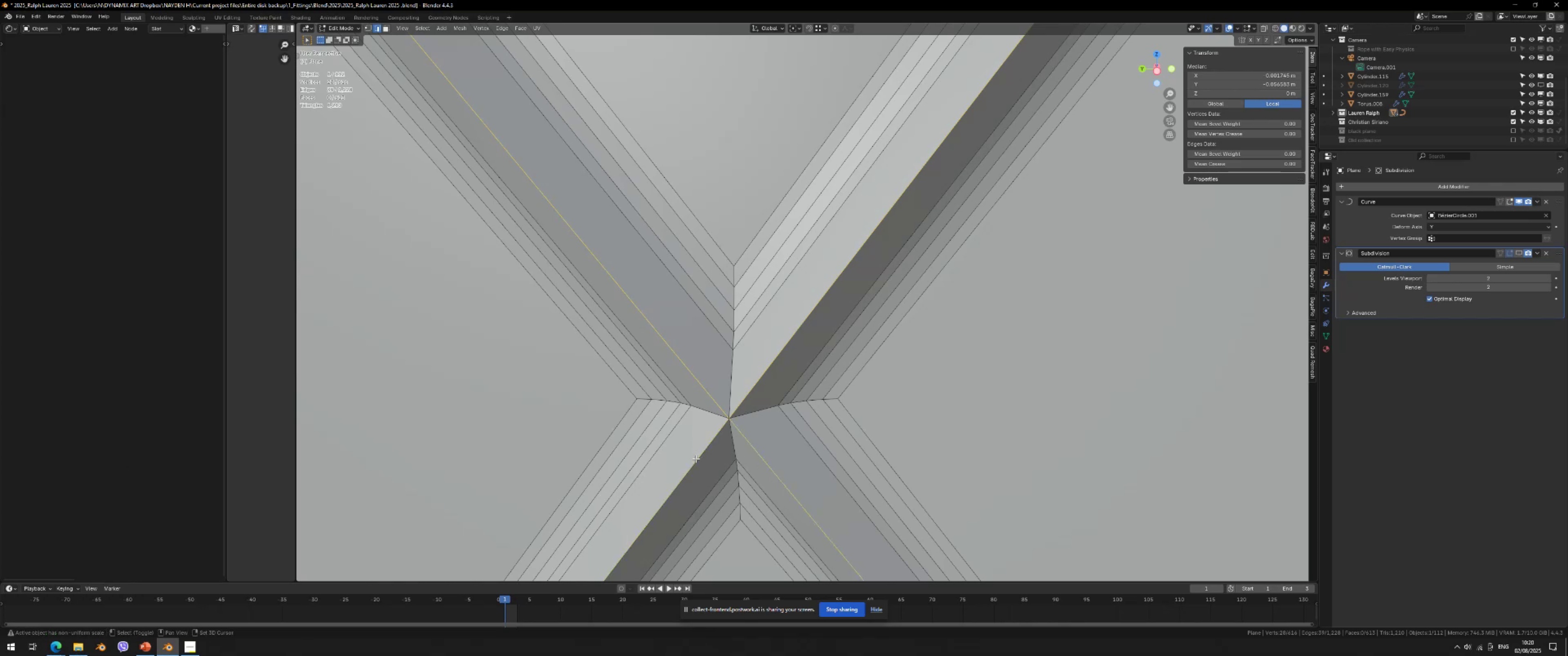 
key(Shift+ShiftLeft)
 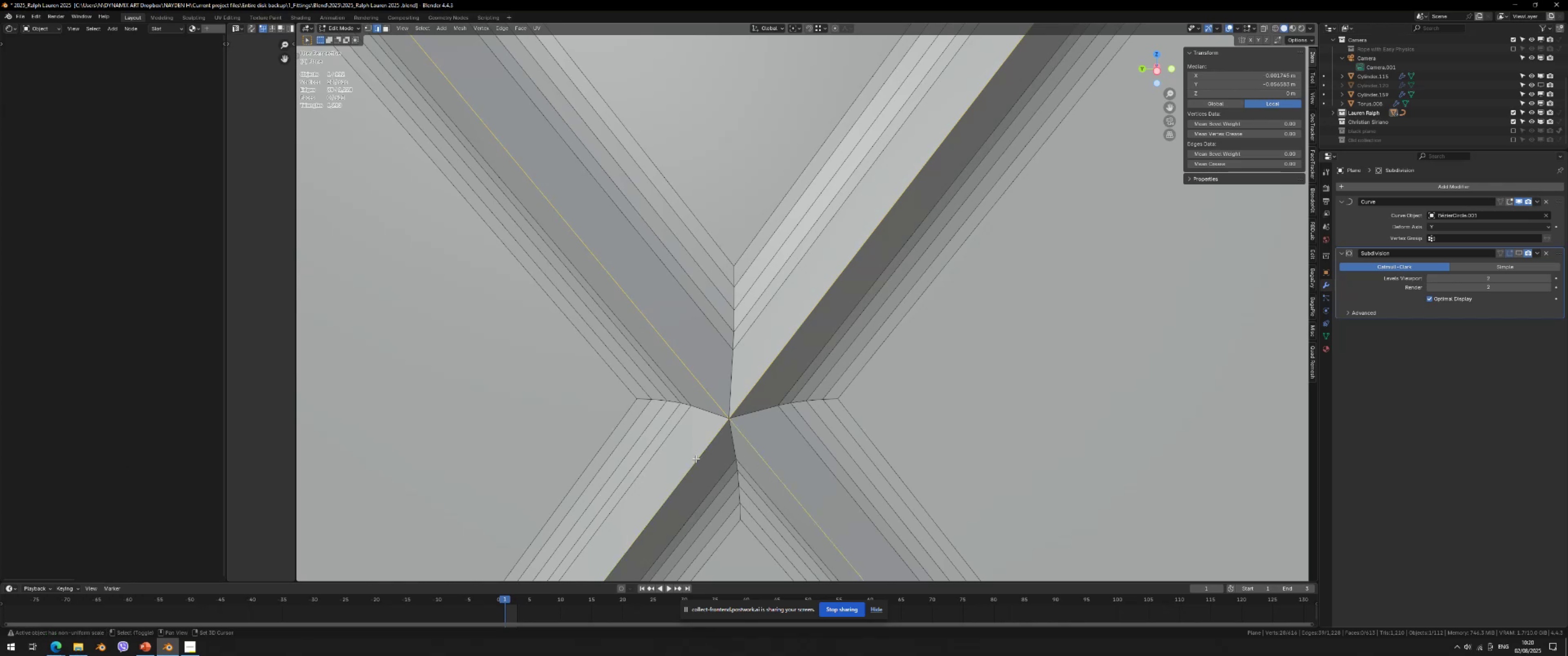 
key(Shift+ShiftLeft)
 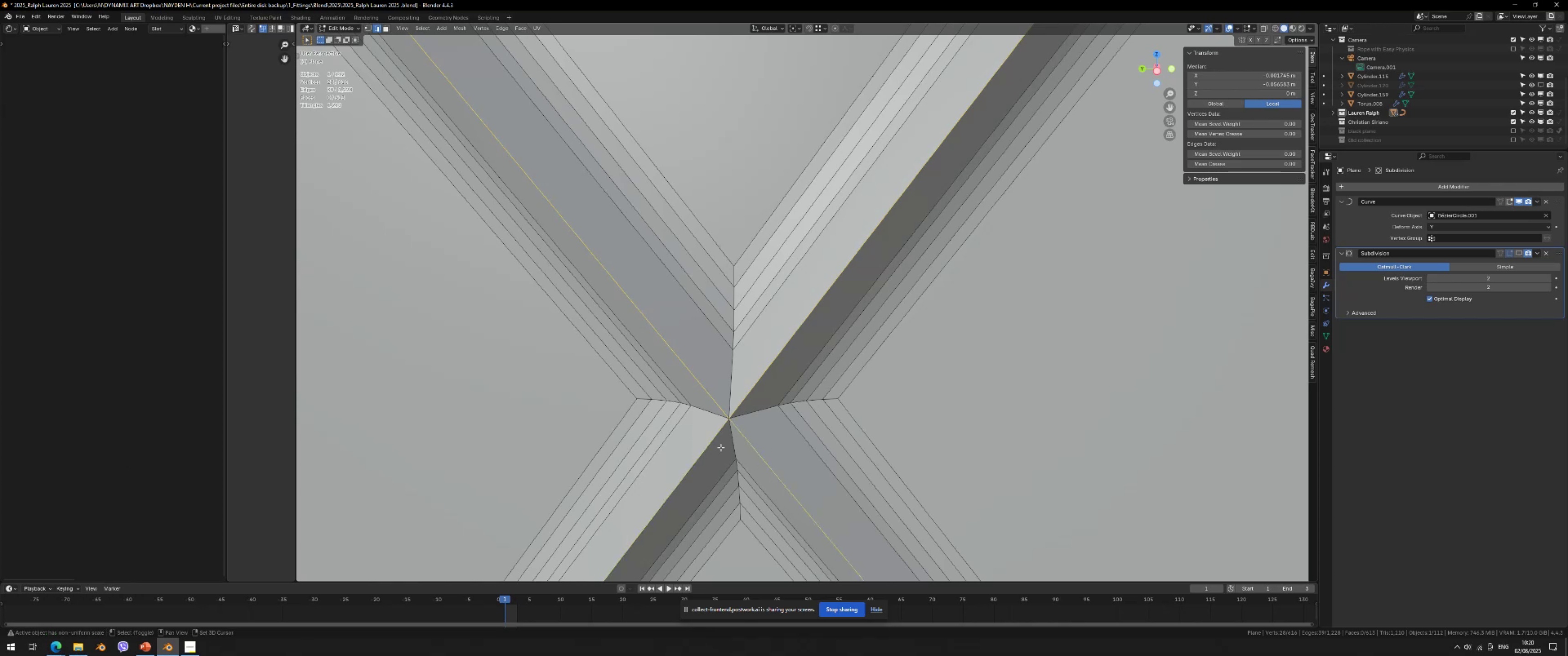 
key(Shift+ShiftLeft)
 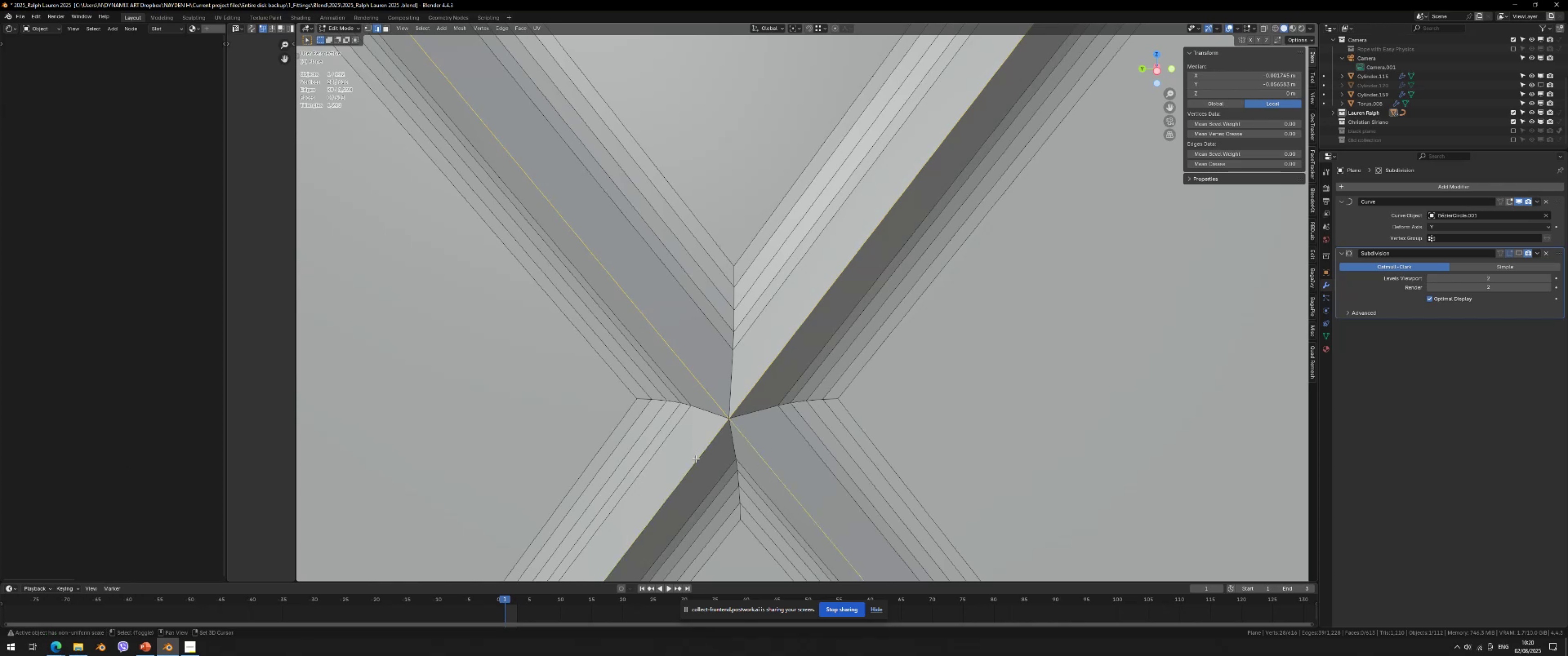 
key(Shift+ShiftLeft)
 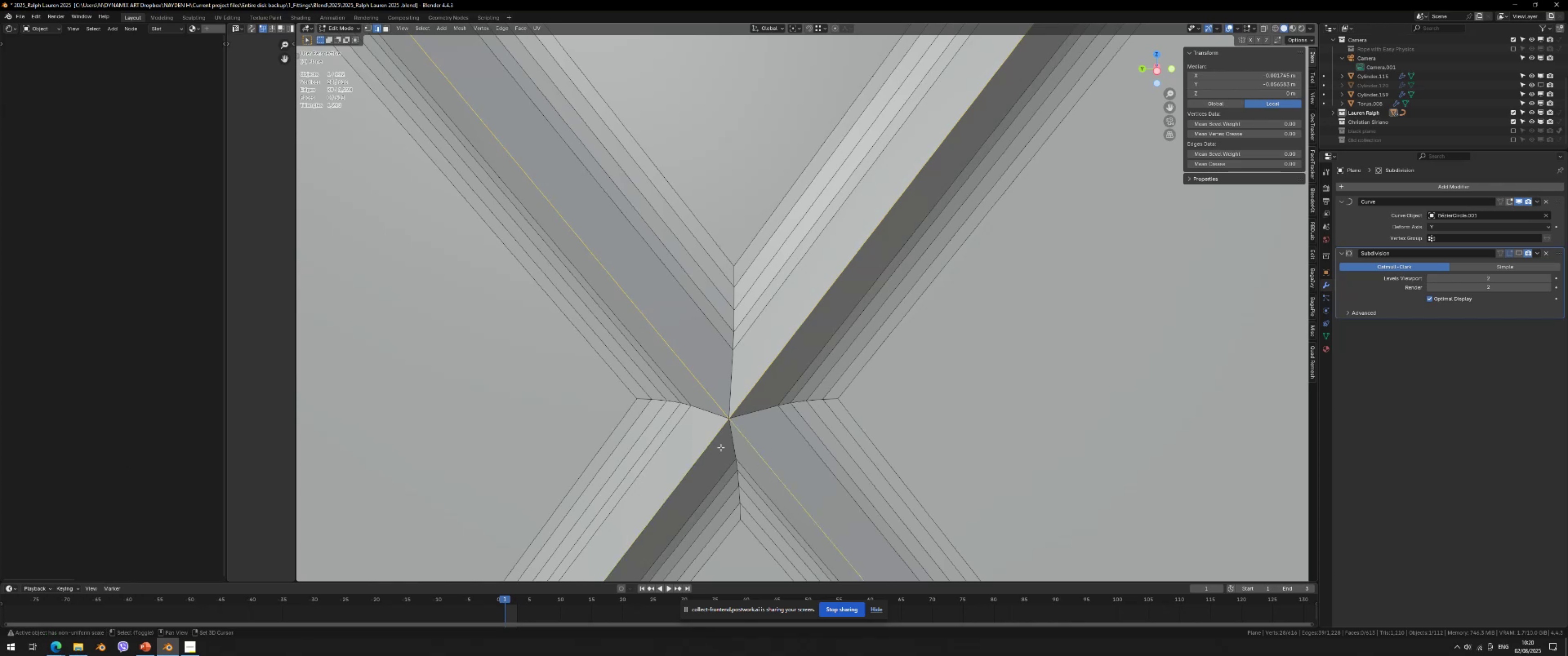 
scroll: coordinate [747, 435], scroll_direction: down, amount: 4.0
 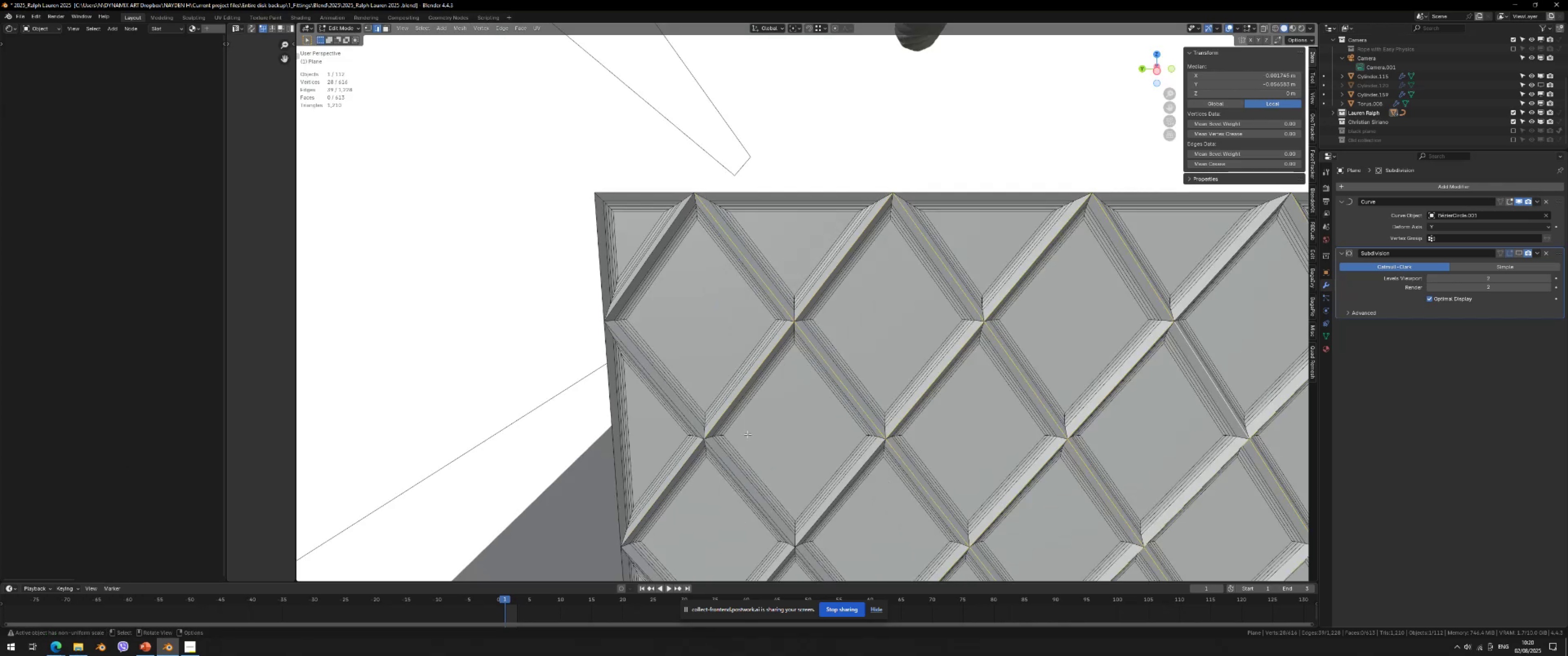 
hold_key(key=ShiftLeft, duration=0.41)
 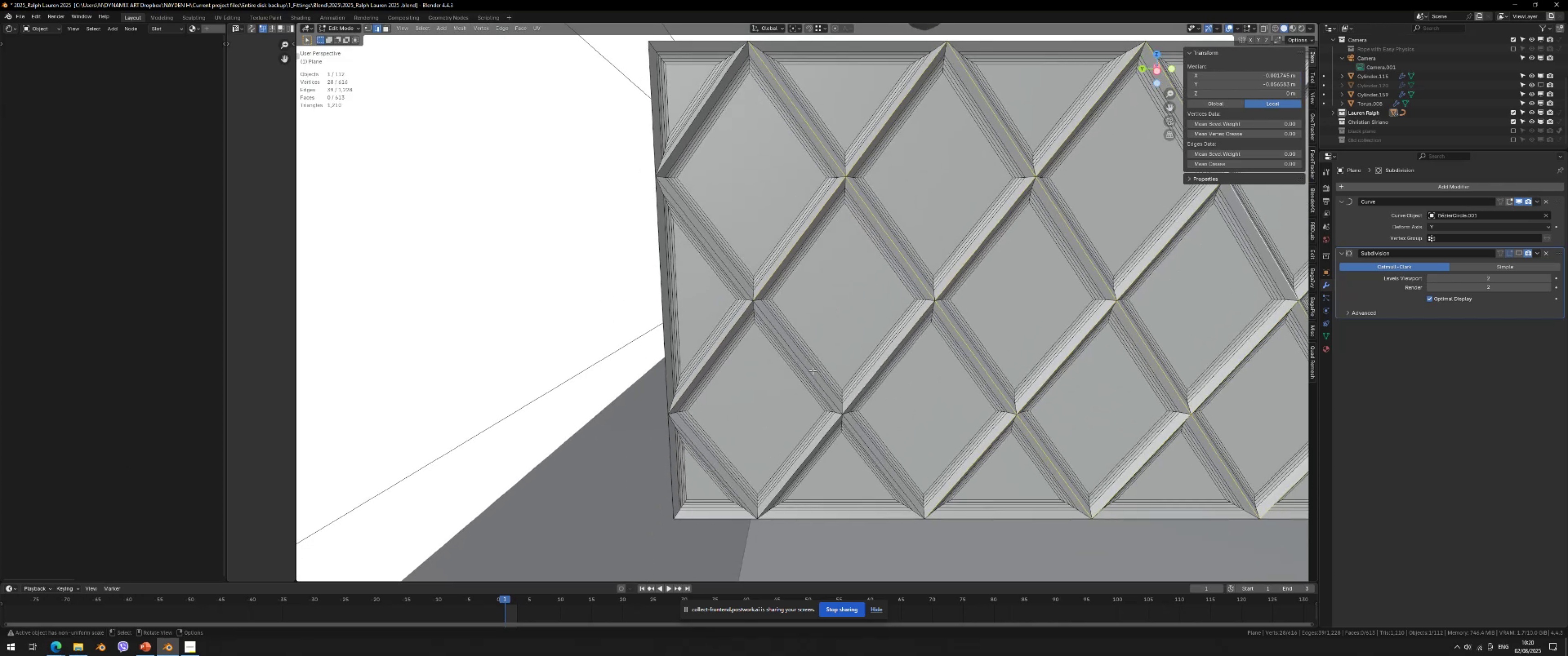 
scroll: coordinate [867, 436], scroll_direction: up, amount: 2.0
 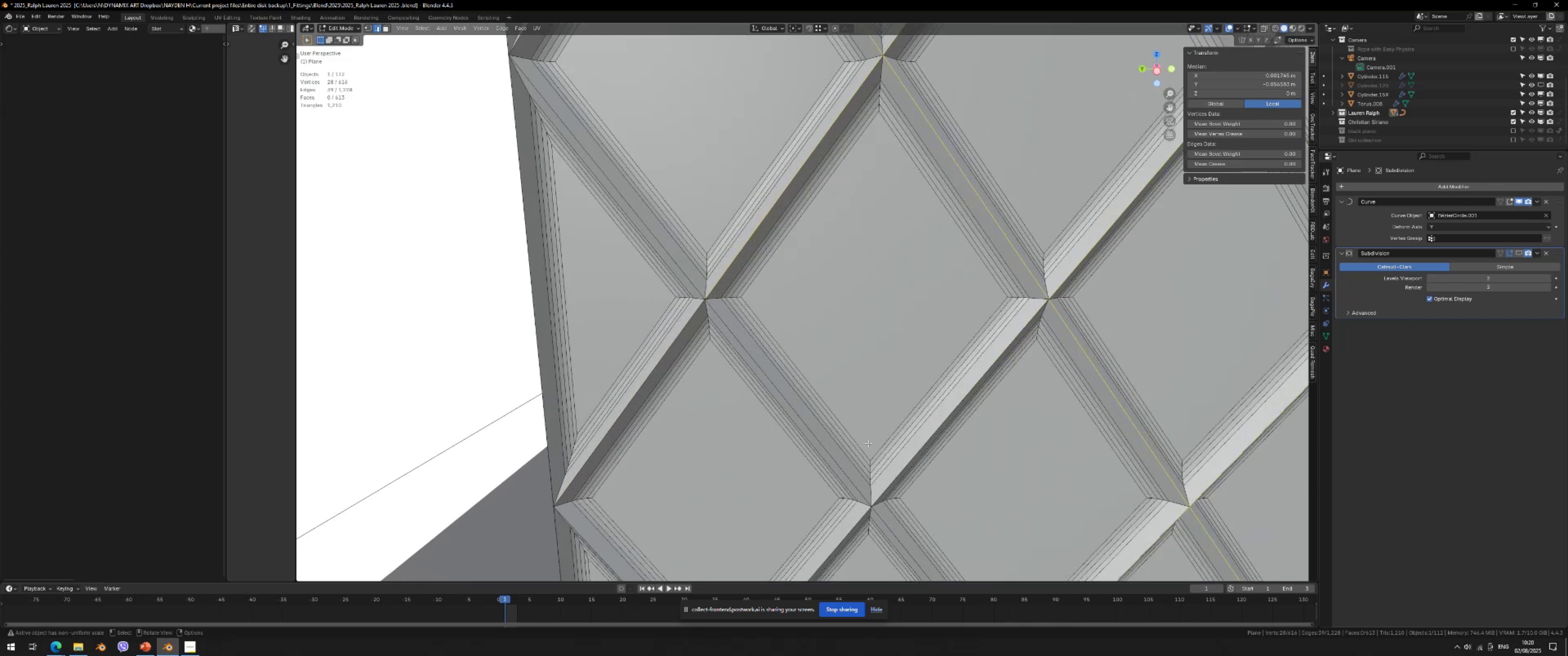 
hold_key(key=ShiftLeft, duration=0.32)
 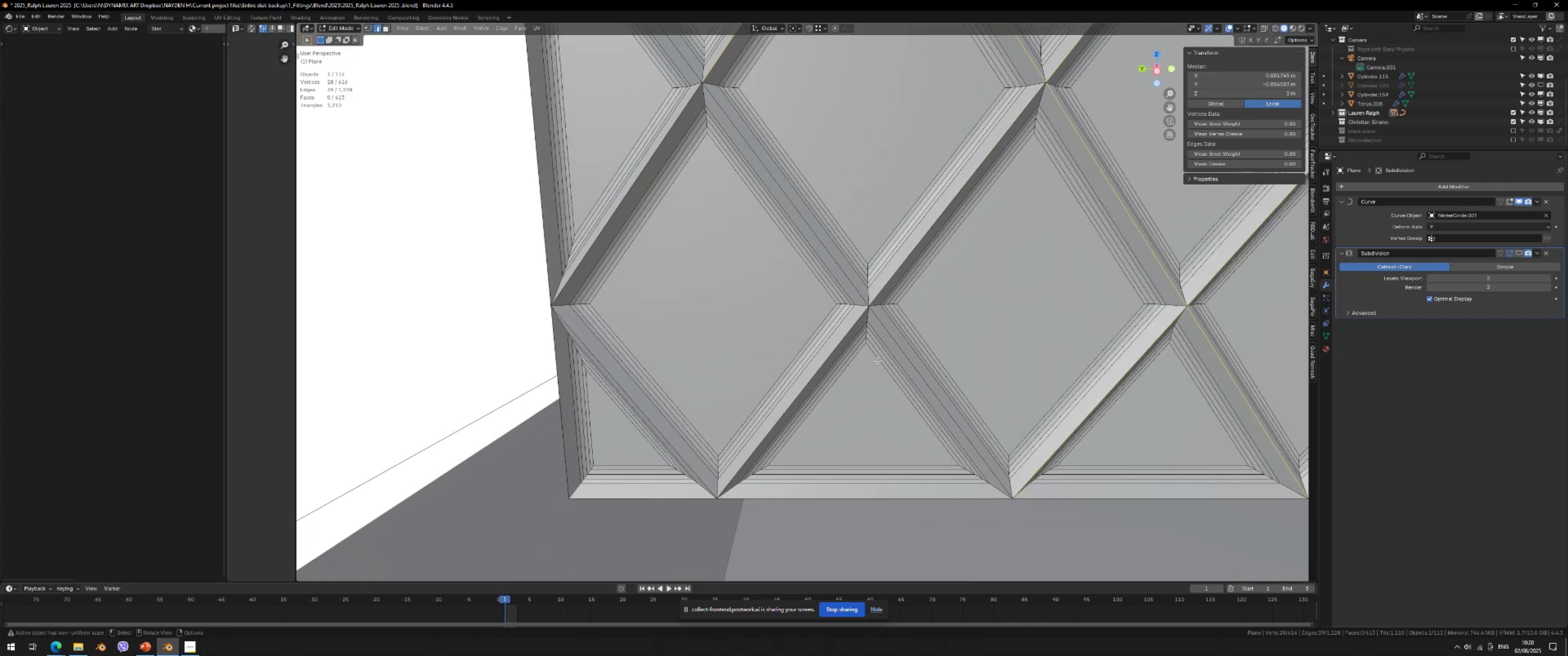 
scroll: coordinate [878, 362], scroll_direction: up, amount: 2.0
 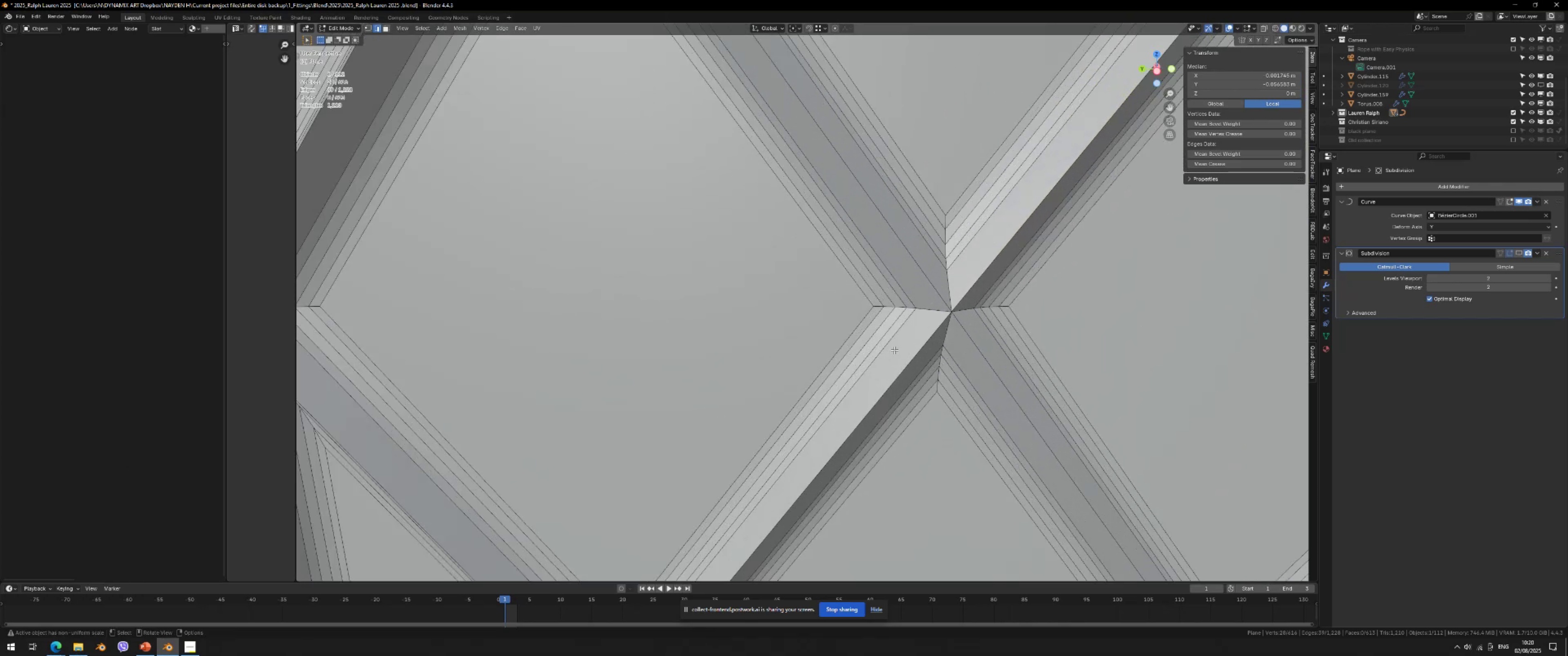 
hold_key(key=ShiftLeft, duration=1.5)
left_click_drag(start_coordinate=[930, 273], to_coordinate=[924, 291])
 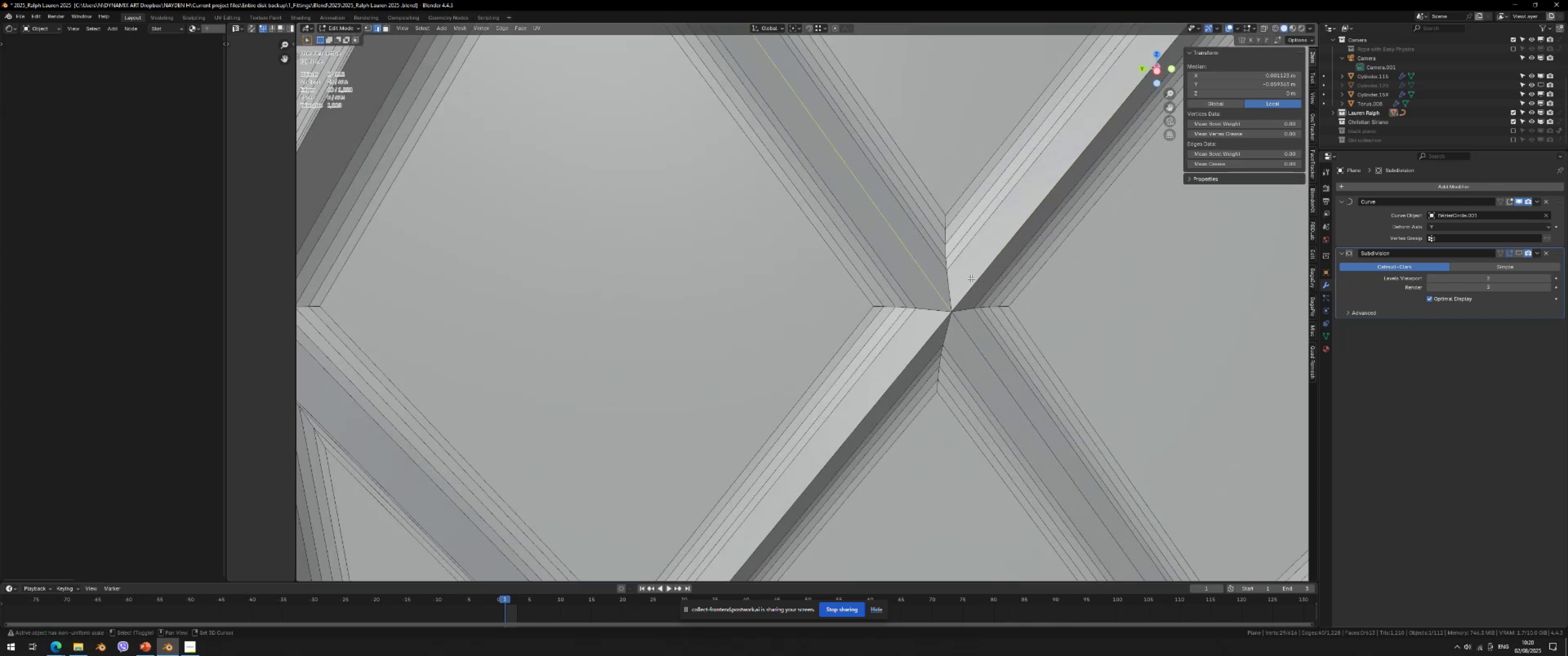 
left_click_drag(start_coordinate=[979, 271], to_coordinate=[969, 290])
 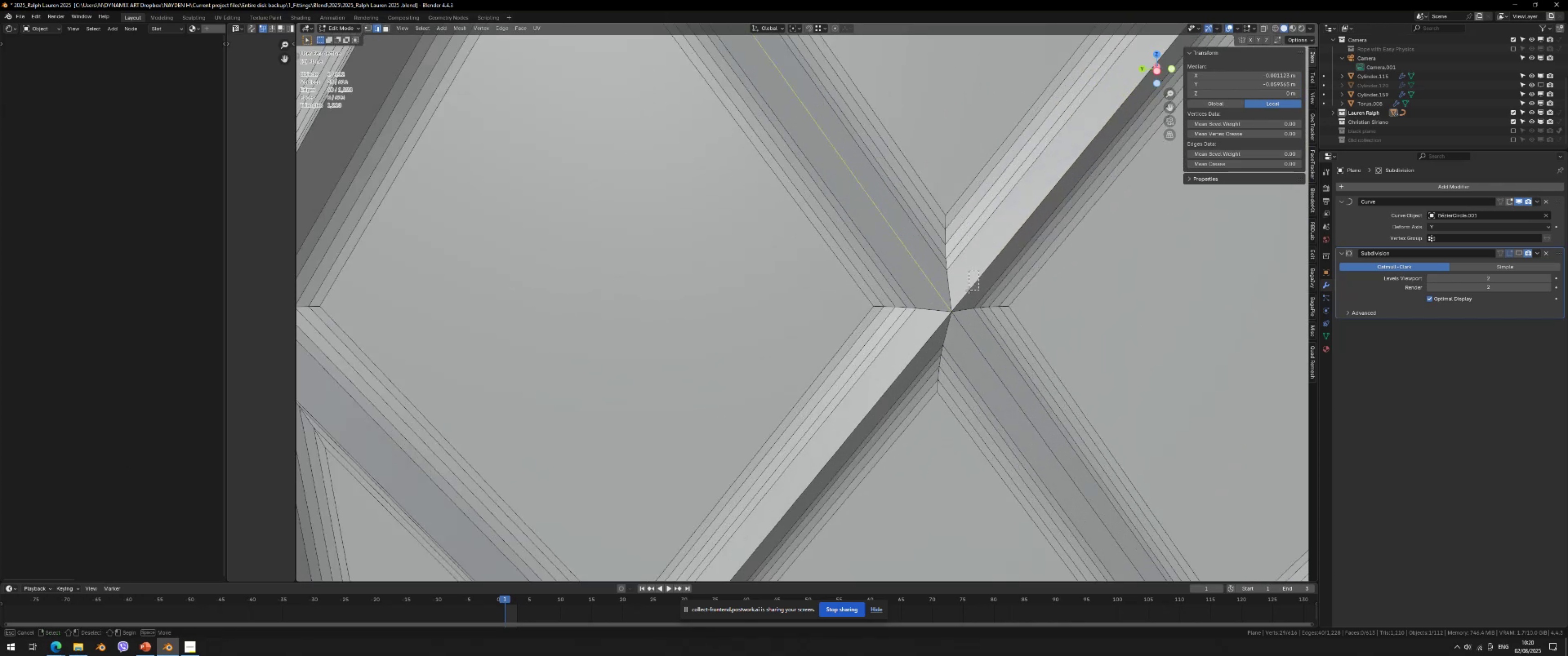 
hold_key(key=ShiftLeft, duration=1.33)
left_click_drag(start_coordinate=[969, 325], to_coordinate=[964, 337])
 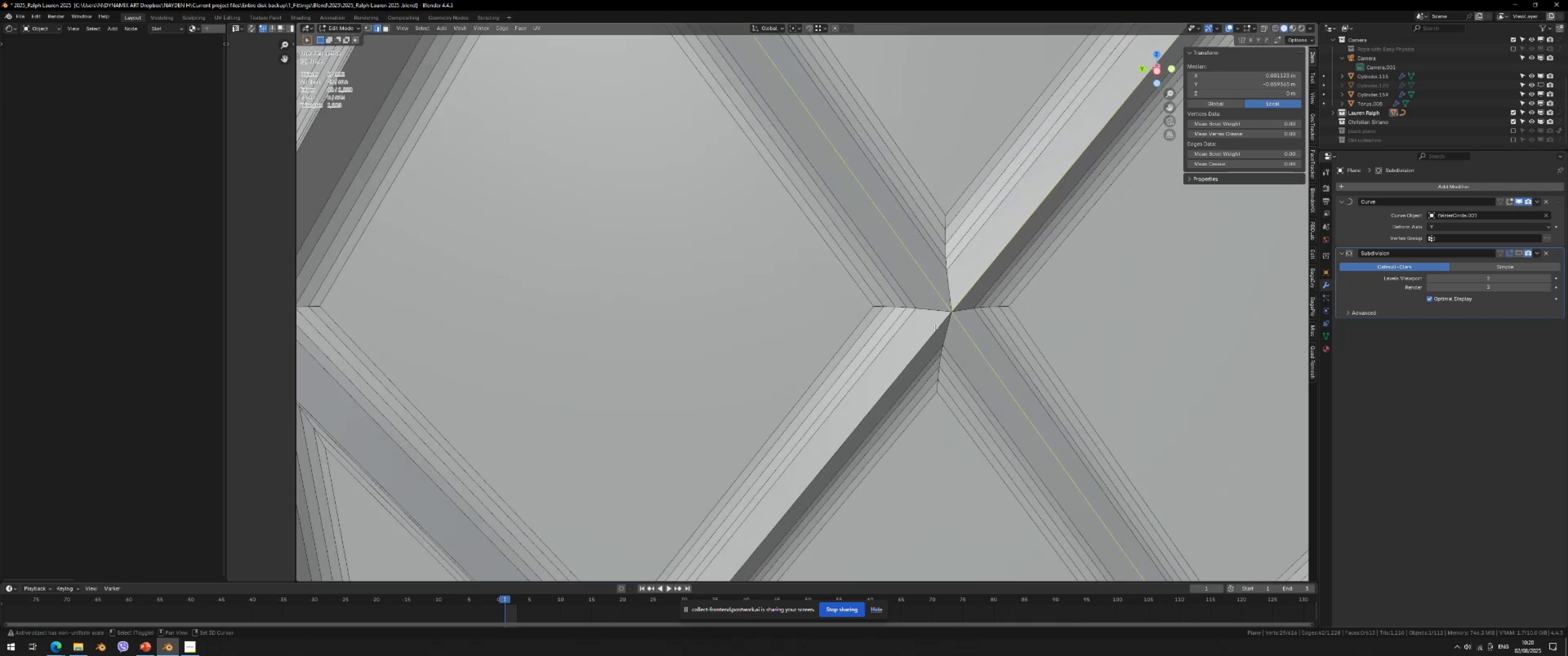 
left_click_drag(start_coordinate=[931, 324], to_coordinate=[925, 342])
 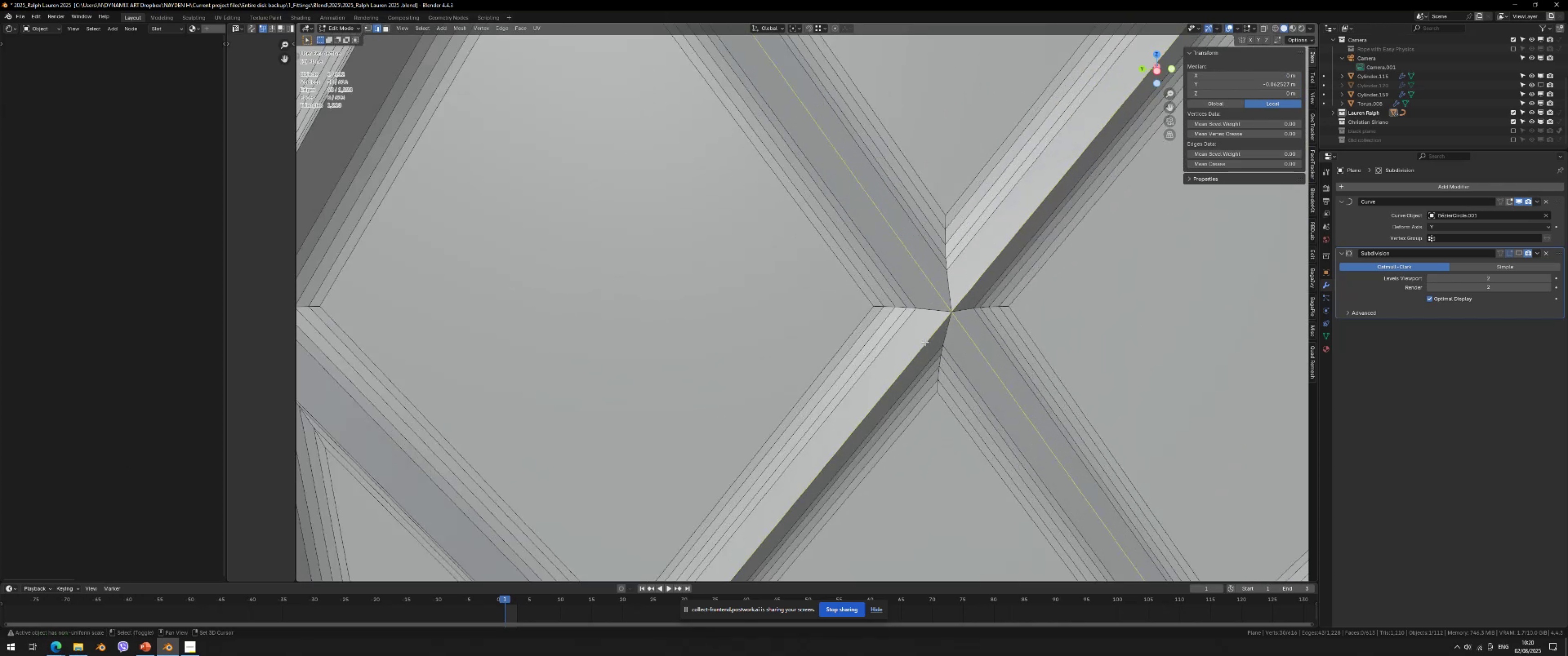 
scroll: coordinate [722, 375], scroll_direction: down, amount: 2.0
 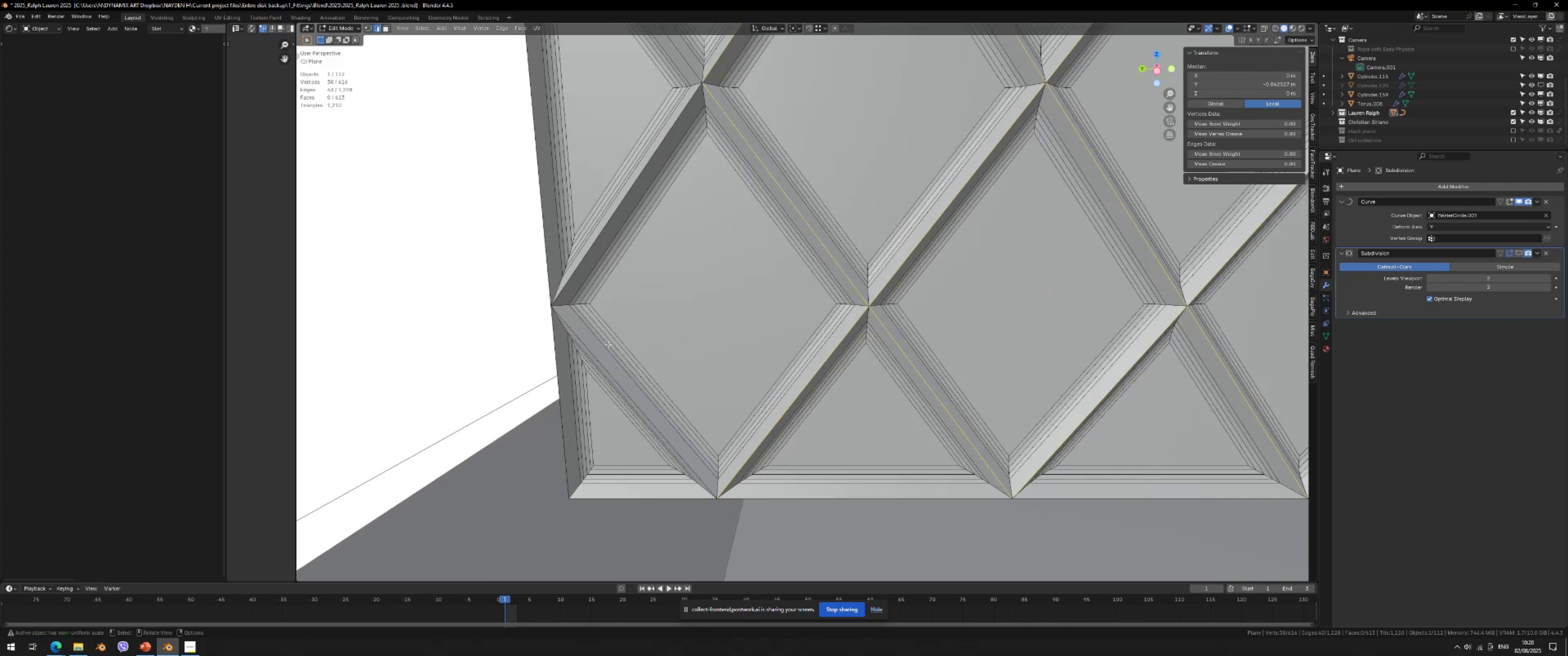 
hold_key(key=ShiftLeft, duration=0.41)
 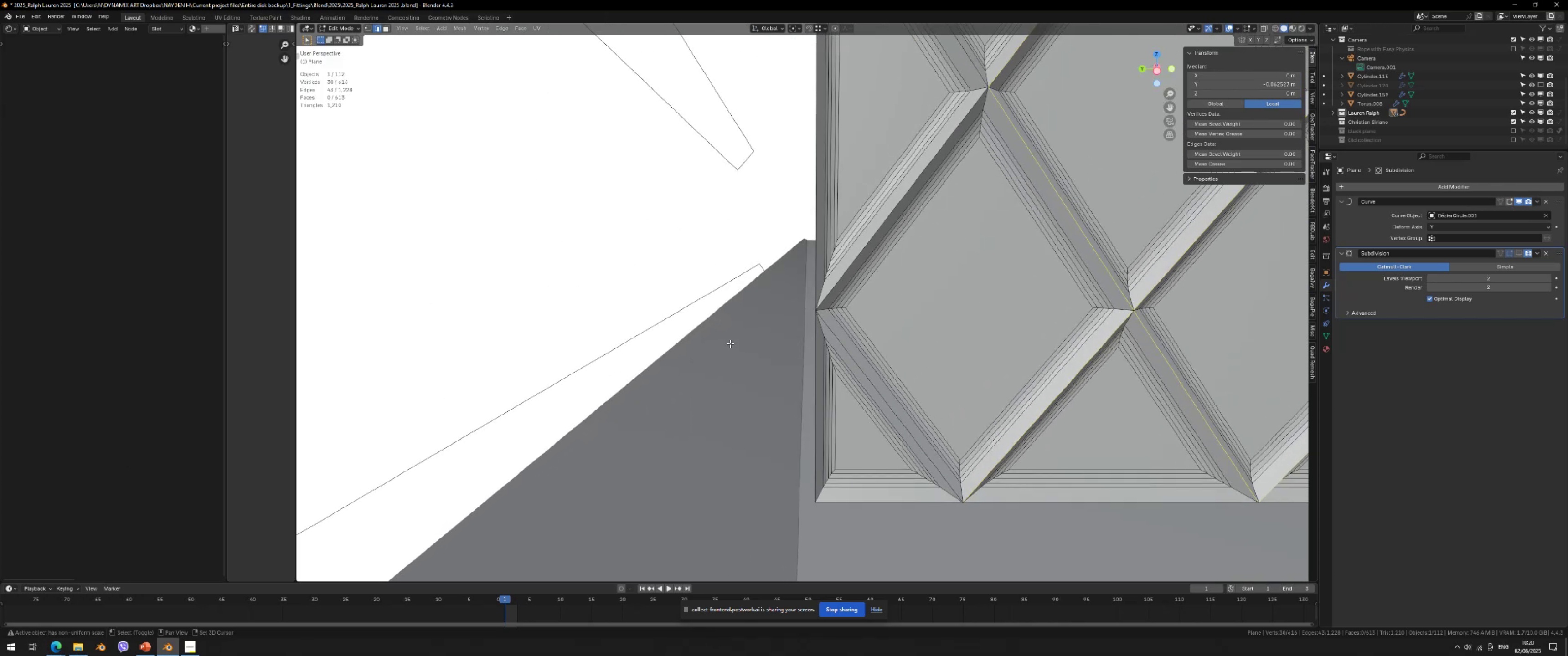 
scroll: coordinate [738, 341], scroll_direction: up, amount: 2.0
 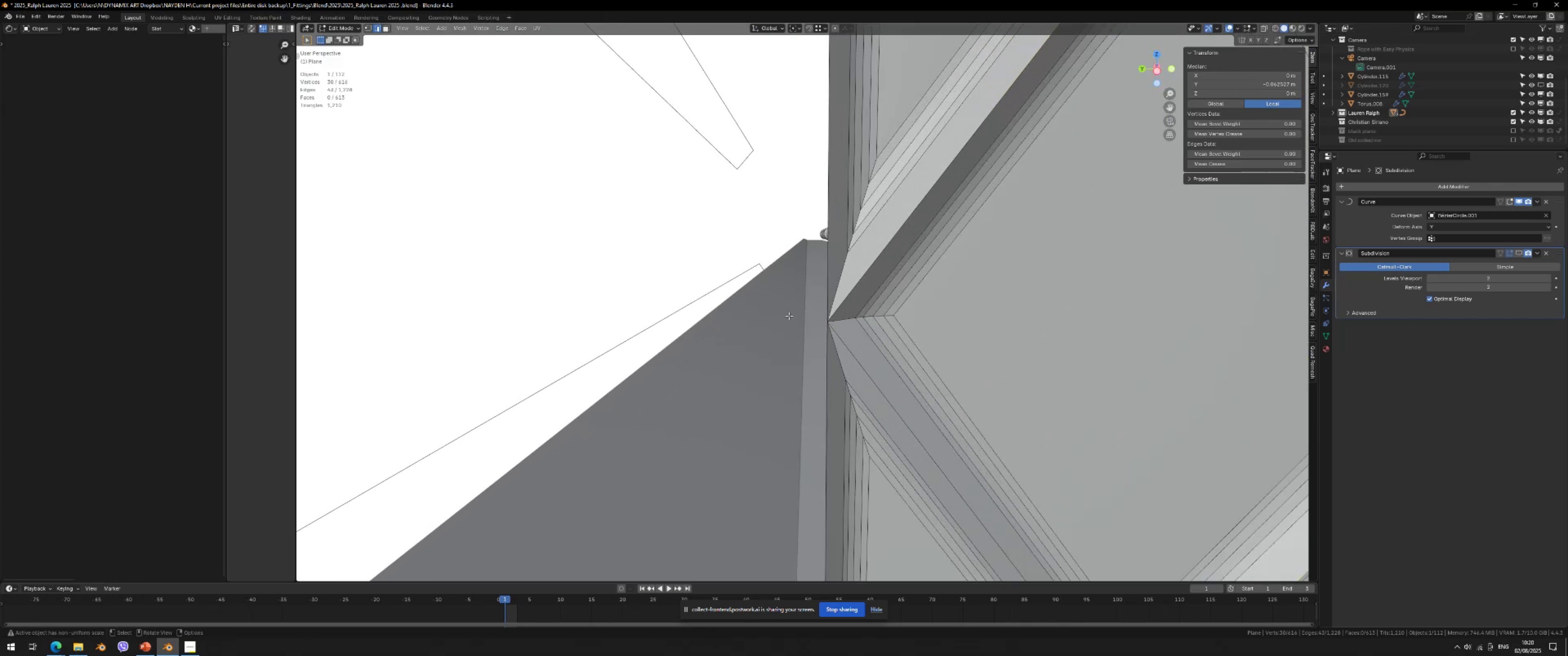 
hold_key(key=ShiftLeft, duration=1.53)
left_click_drag(start_coordinate=[882, 240], to_coordinate=[872, 258])
 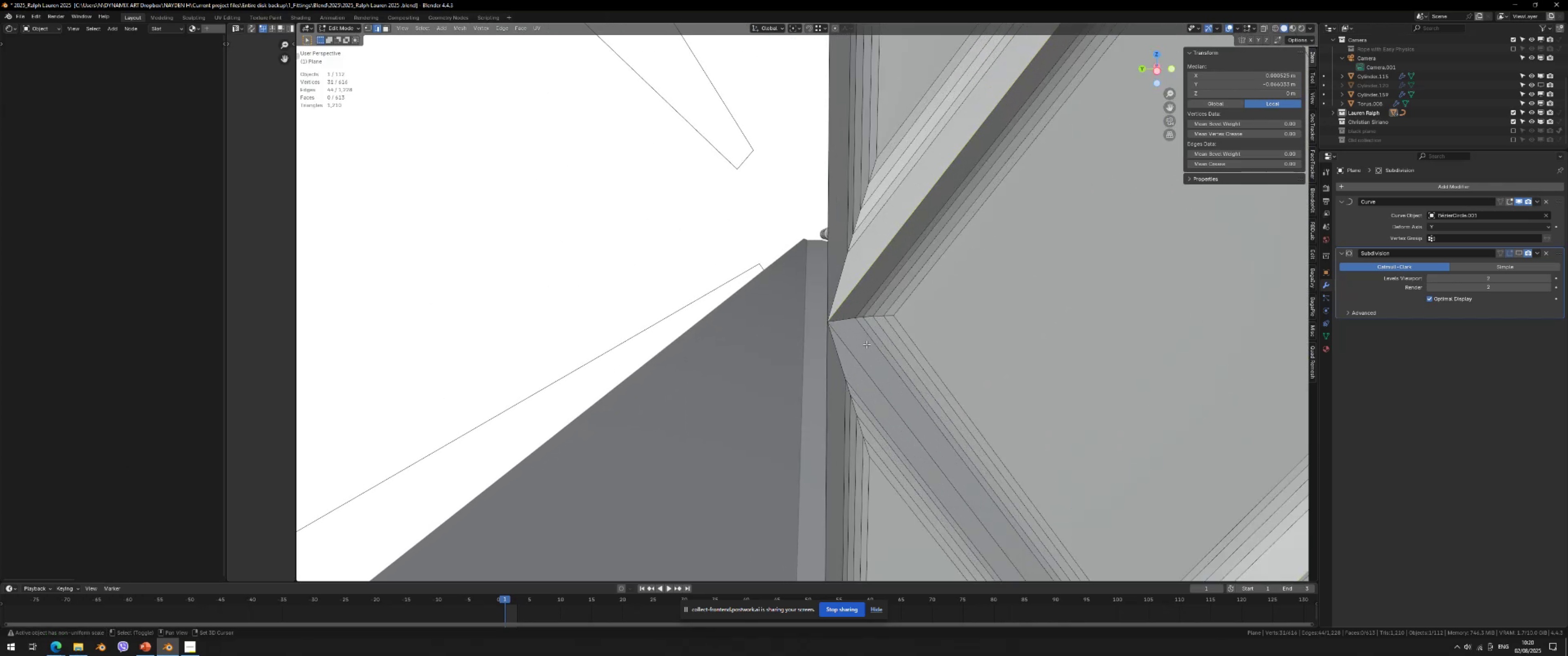 
left_click_drag(start_coordinate=[861, 349], to_coordinate=[854, 369])
 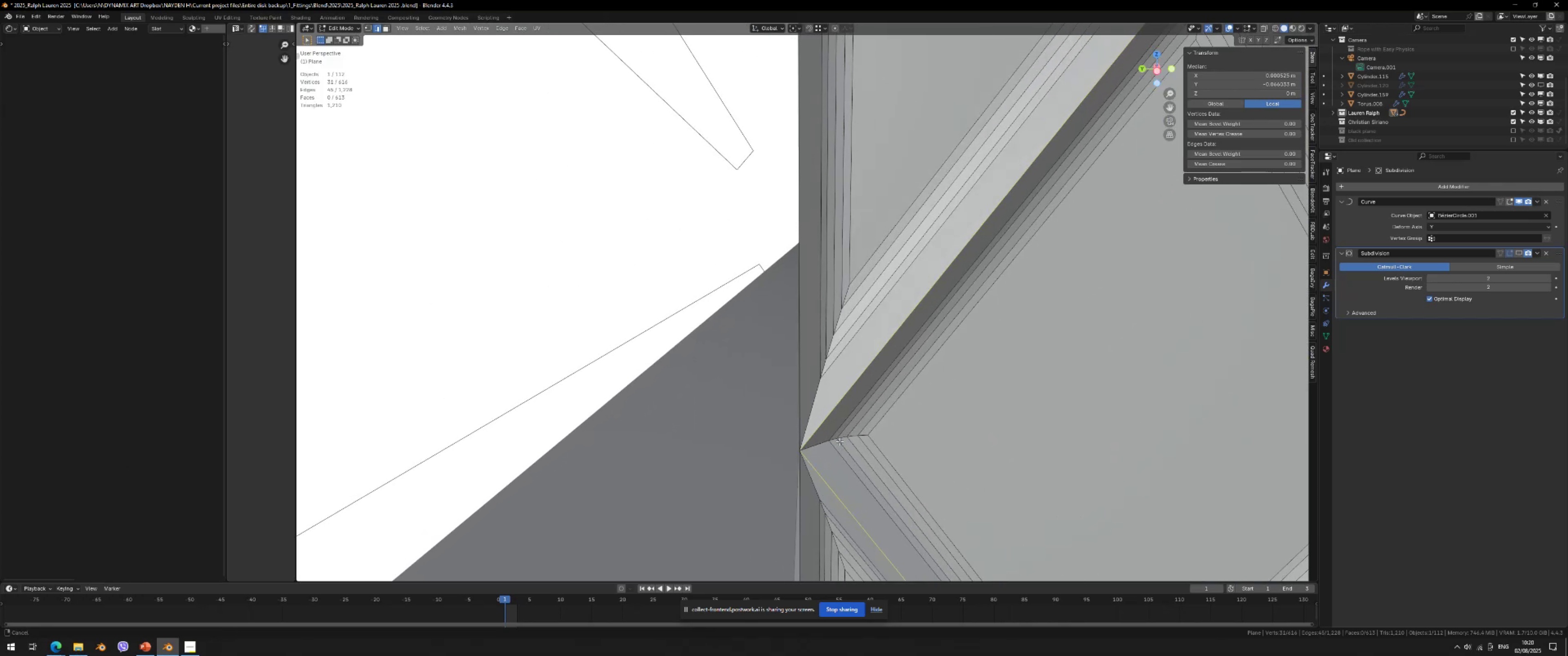 
hold_key(key=ShiftLeft, duration=0.97)
scroll: coordinate [838, 471], scroll_direction: down, amount: 4.0
 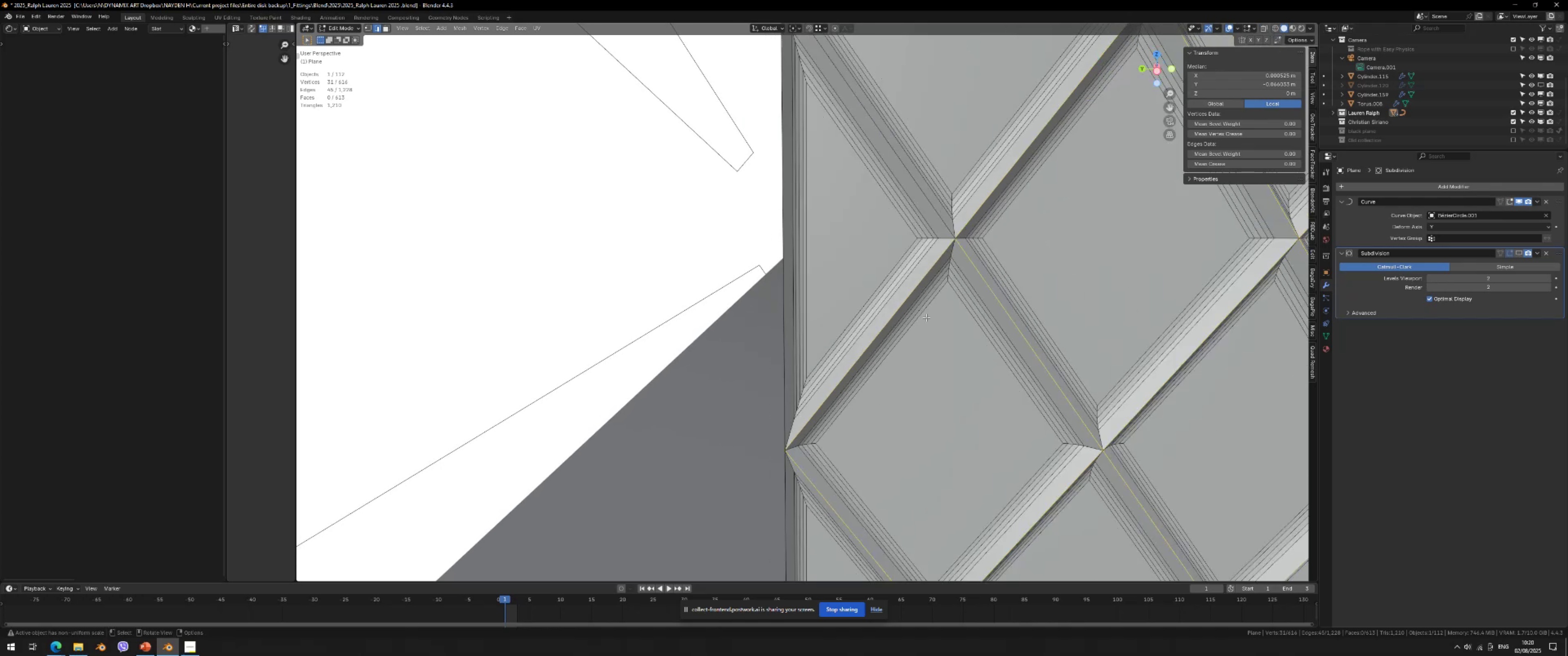 
hold_key(key=ShiftLeft, duration=1.51)
left_click_drag(start_coordinate=[913, 292], to_coordinate=[913, 302])
 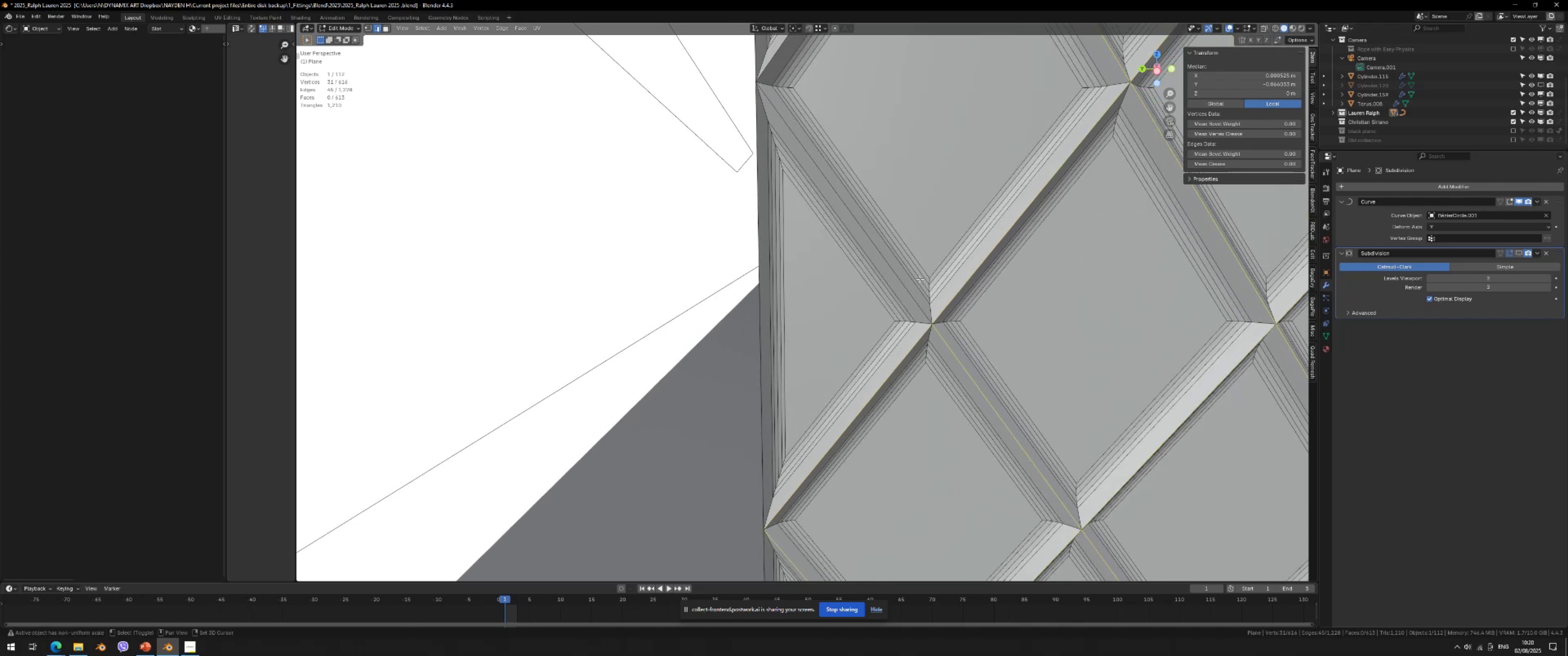 
hold_key(key=ShiftLeft, duration=1.51)
left_click_drag(start_coordinate=[842, 364], to_coordinate=[839, 373])
 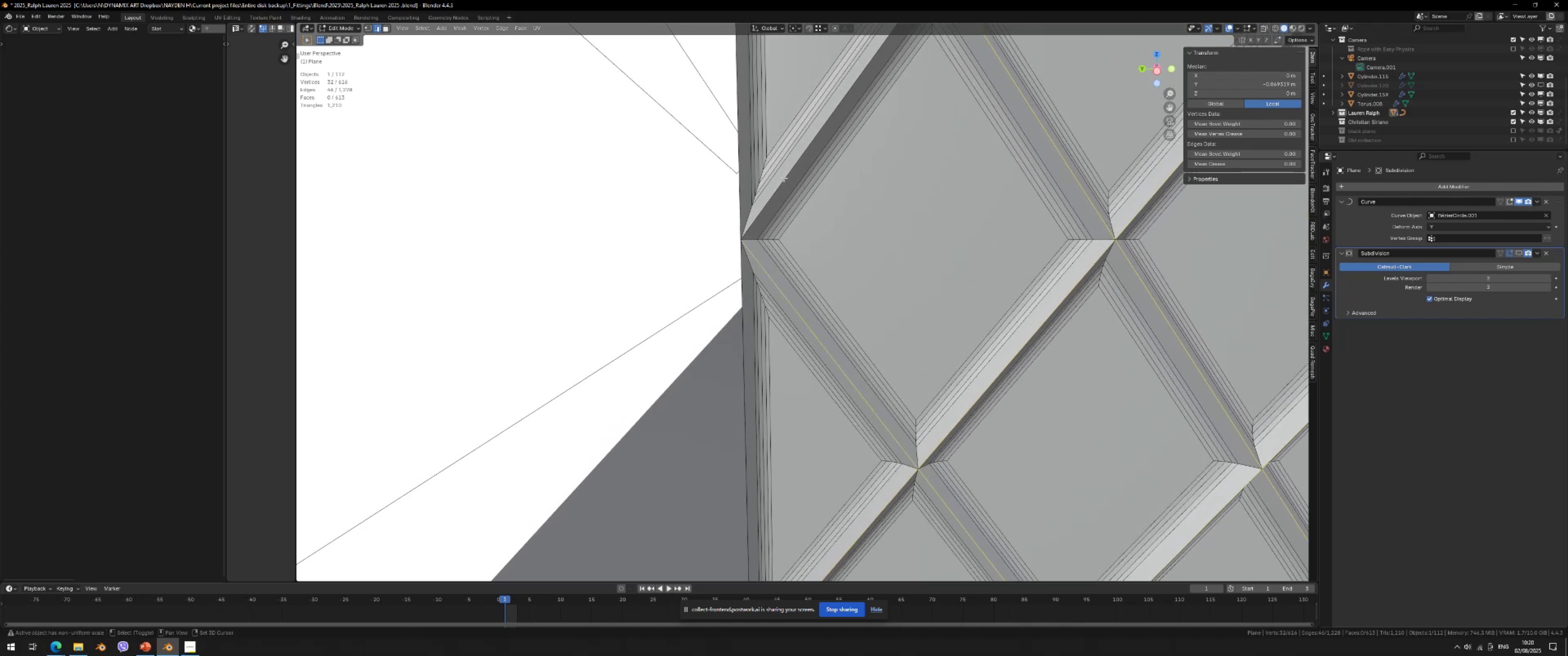 
hold_key(key=ShiftLeft, duration=1.51)
left_click([788, 178])
 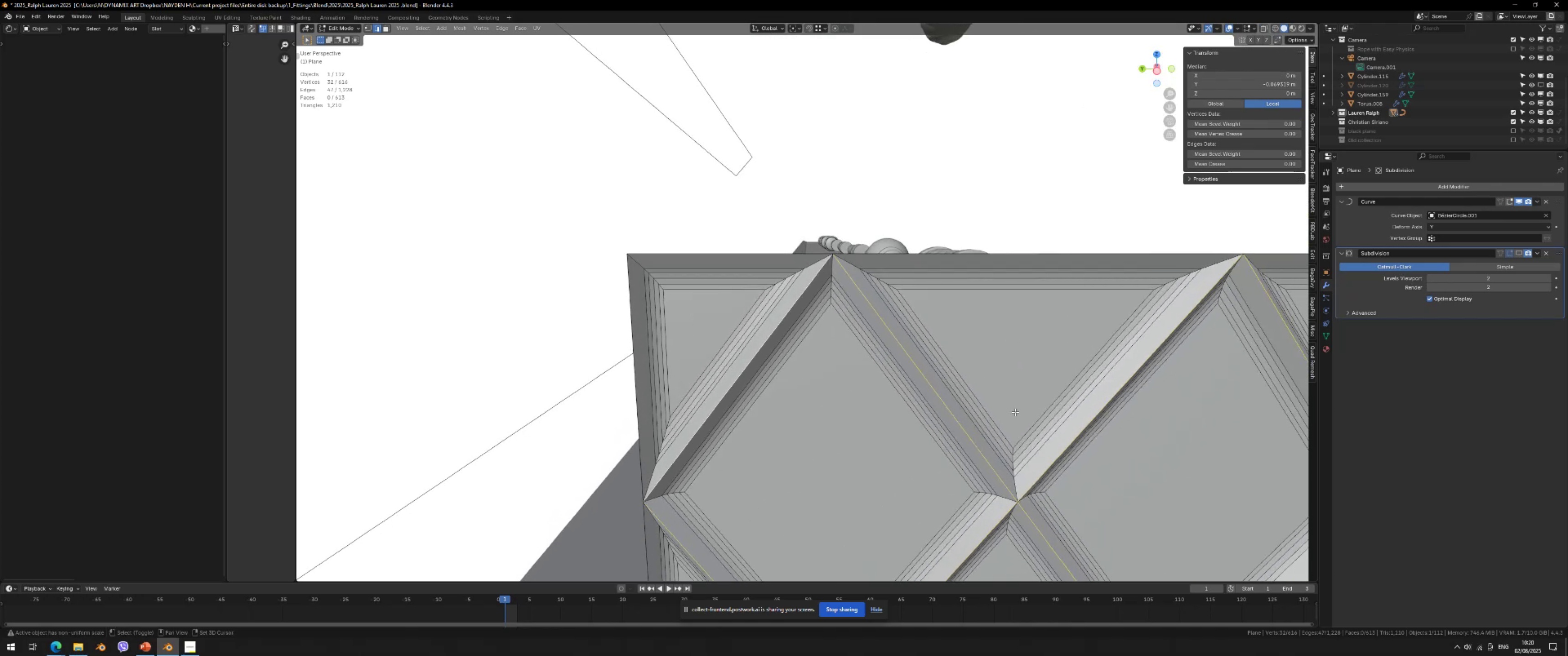 
hold_key(key=ShiftLeft, duration=0.3)
 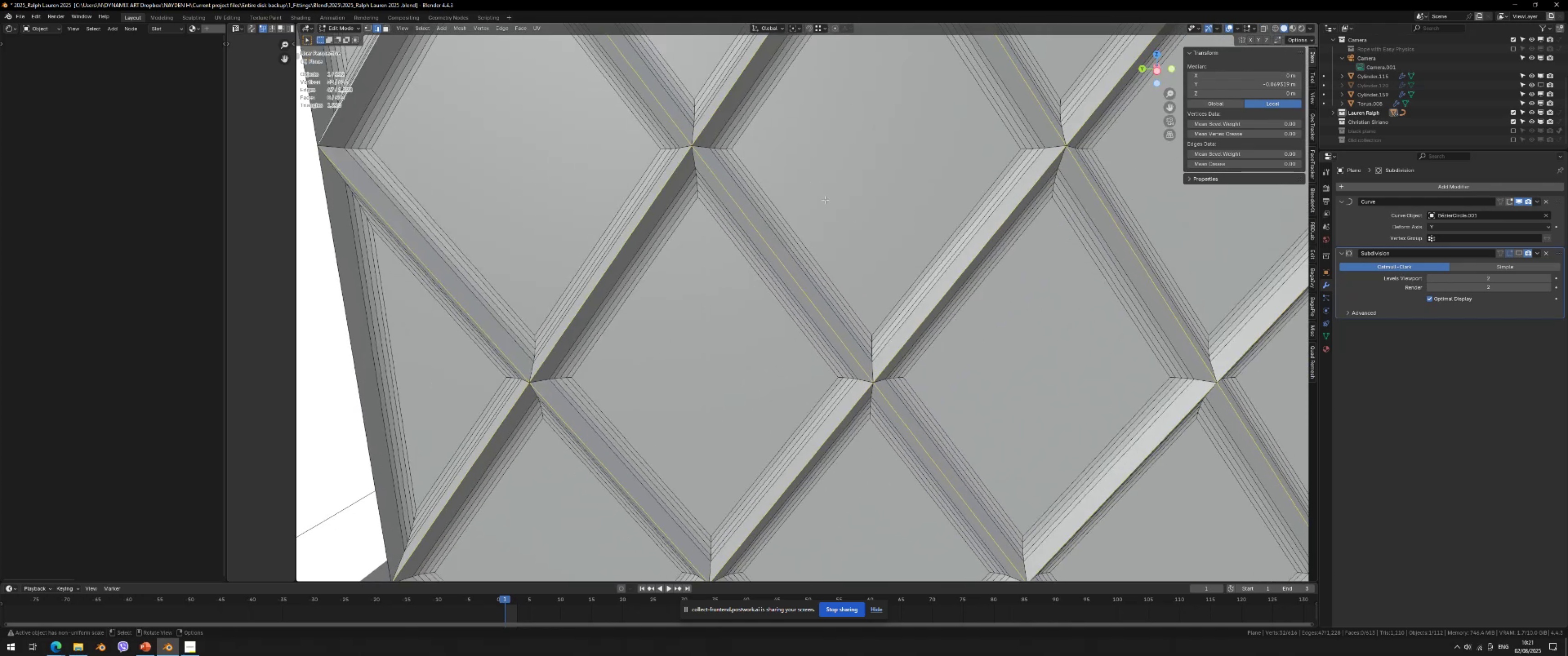 
scroll: coordinate [844, 226], scroll_direction: down, amount: 3.0
 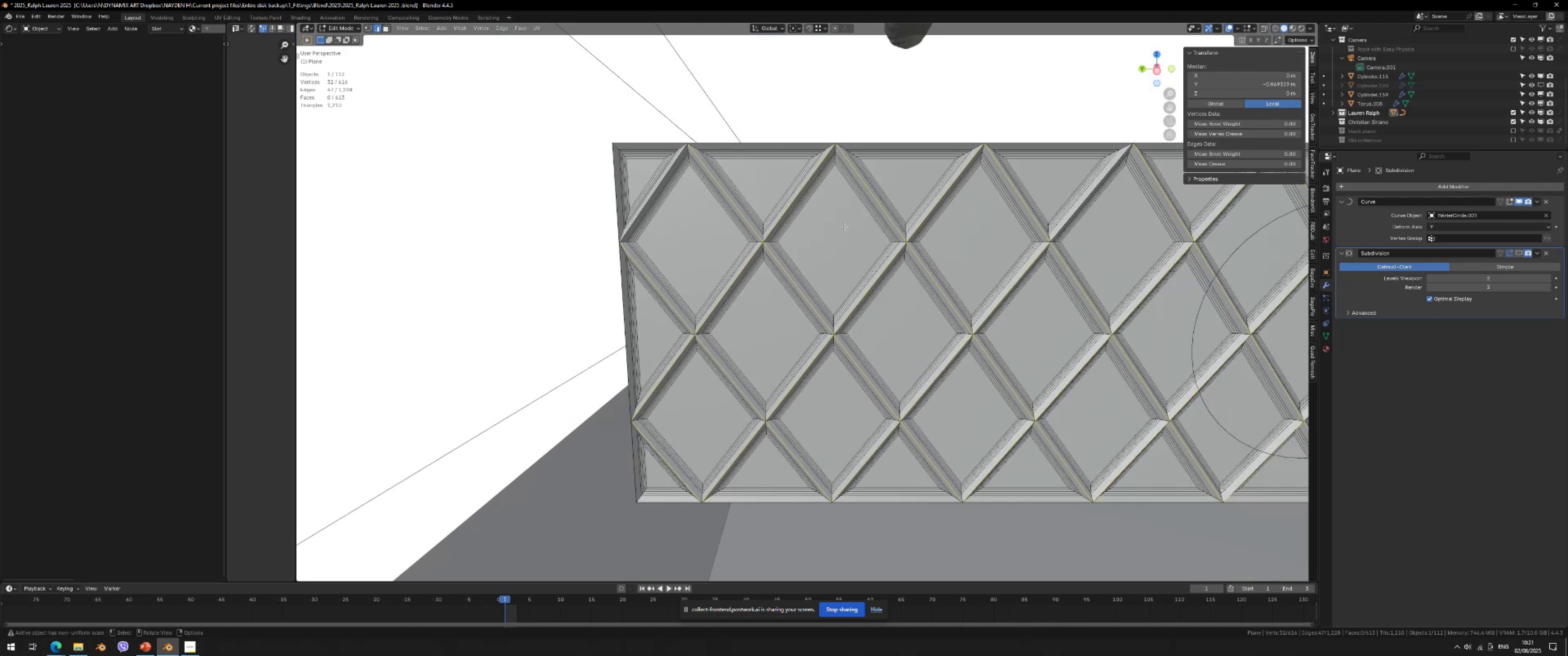 
hold_key(key=ShiftLeft, duration=1.38)
 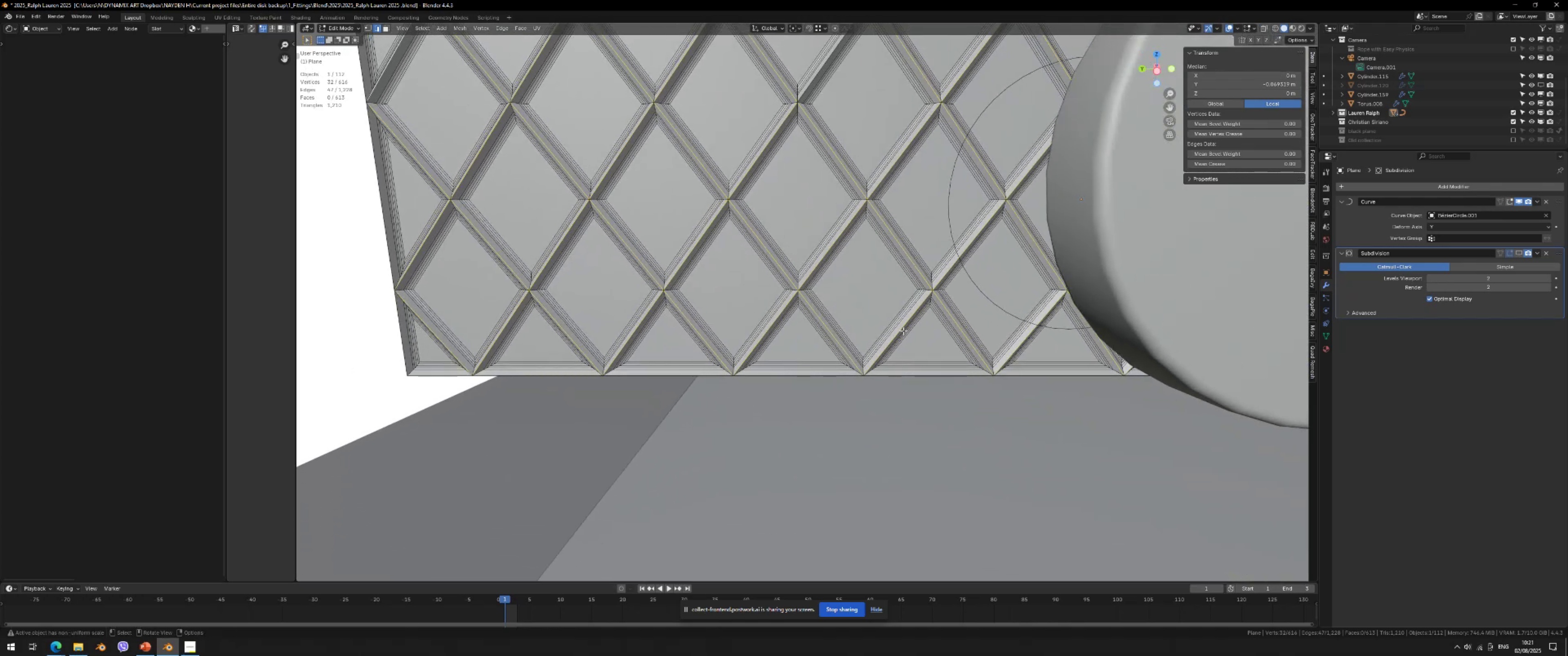 
key(Slash)
 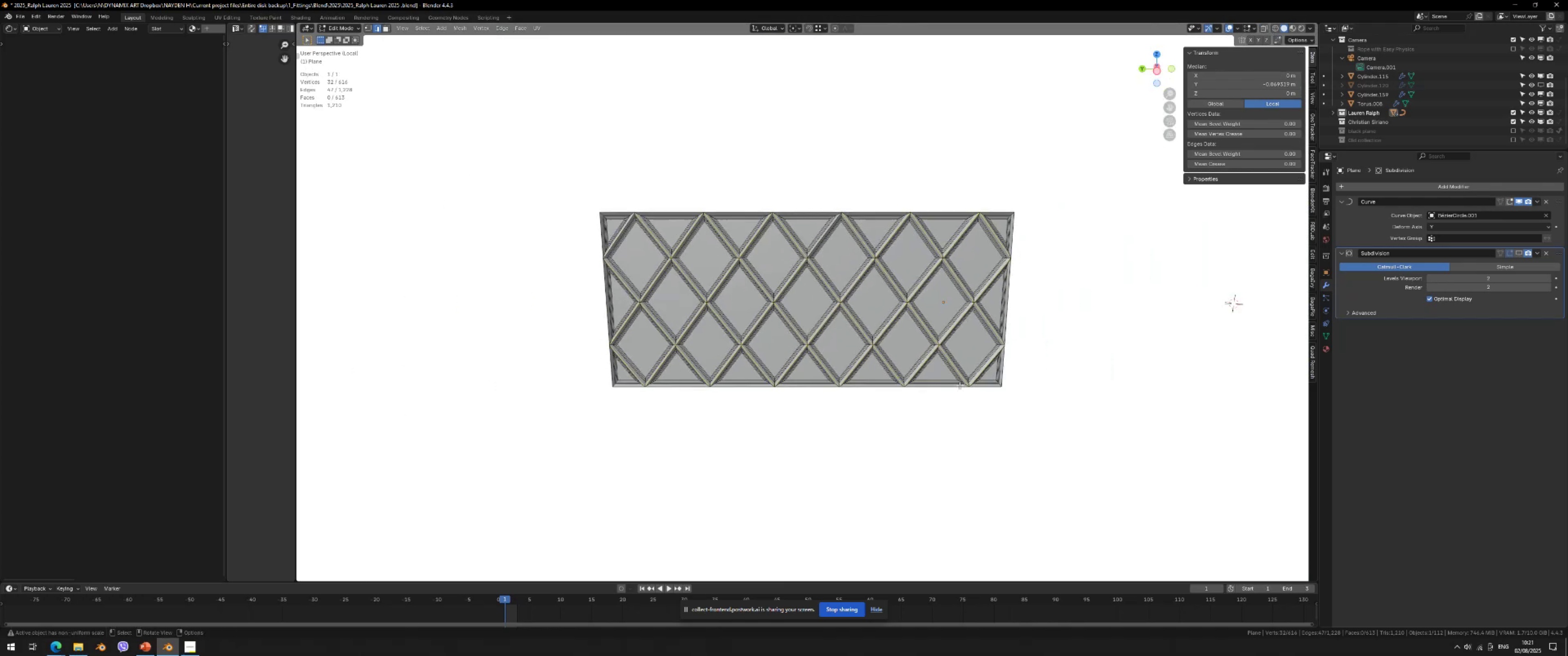 
scroll: coordinate [981, 404], scroll_direction: up, amount: 3.0
 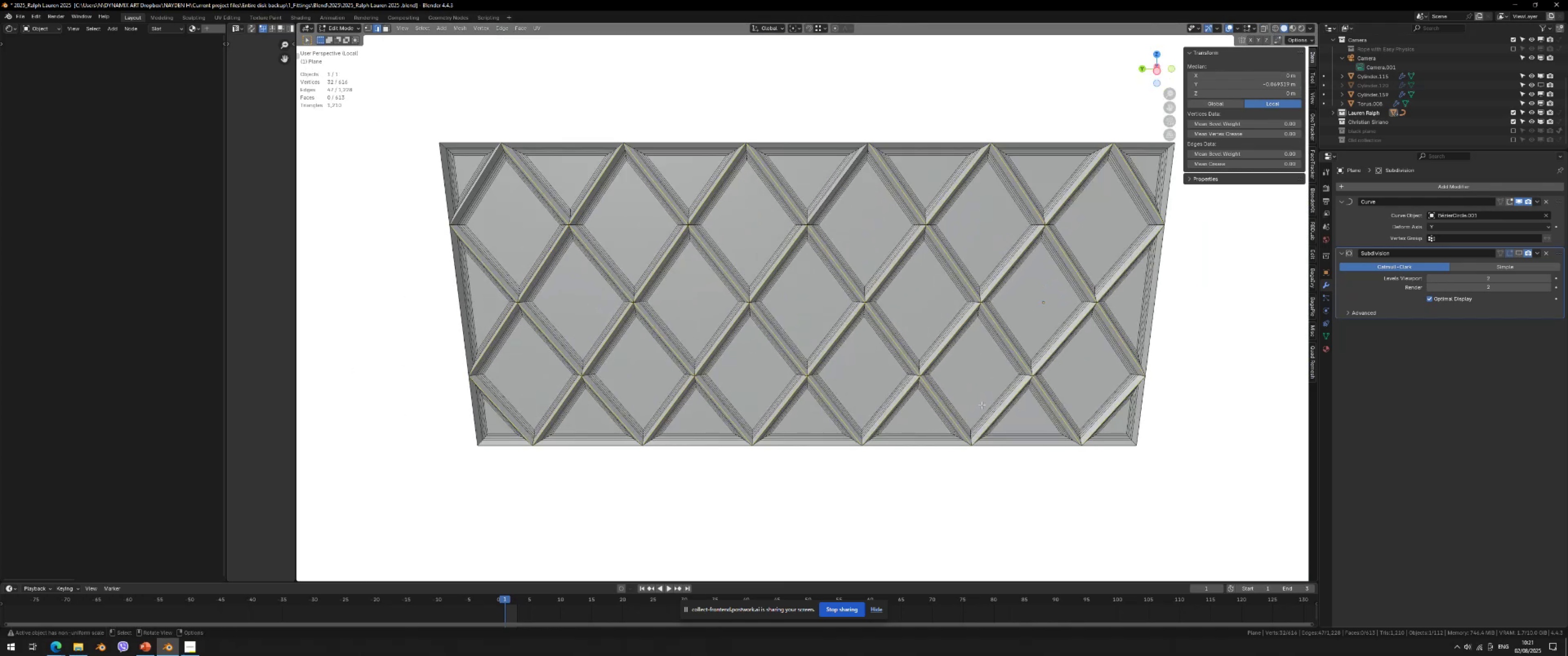 
key(Shift+ShiftLeft)
 